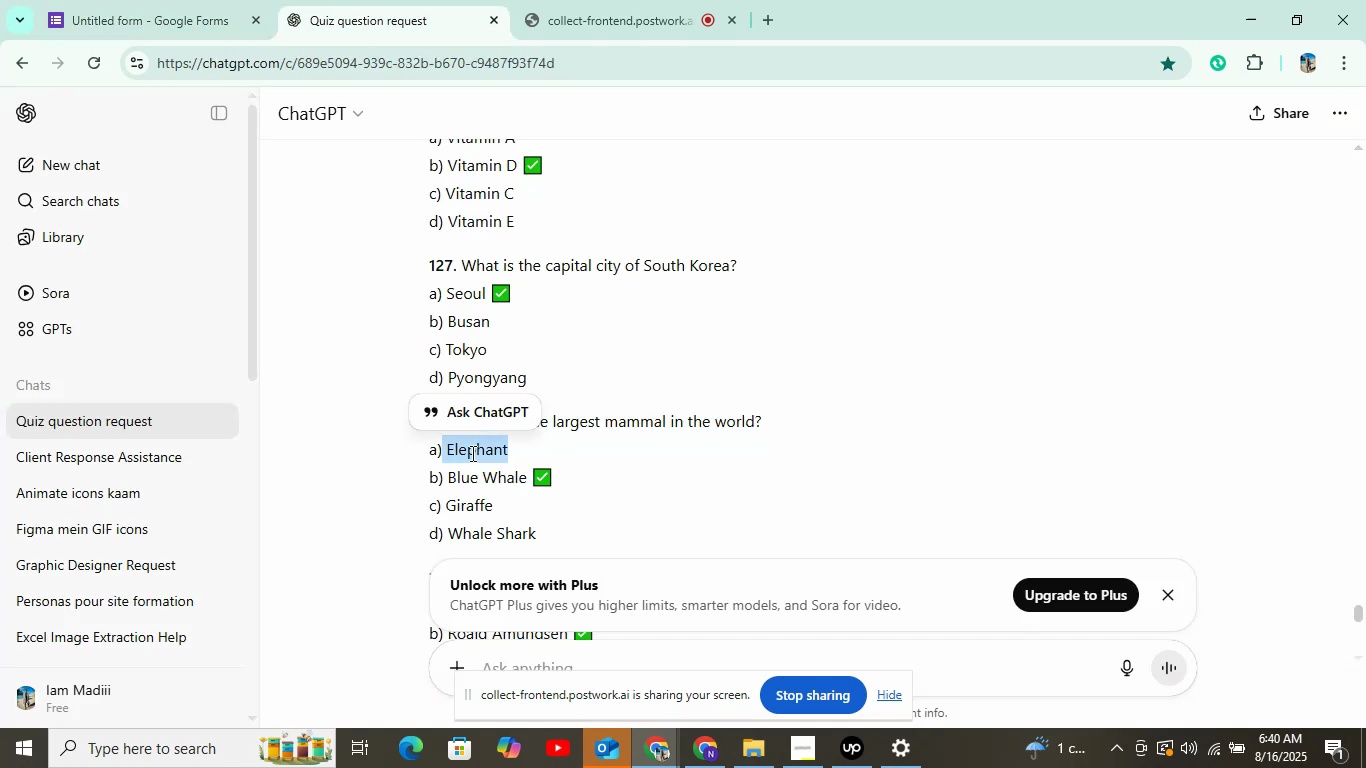 
right_click([471, 453])
 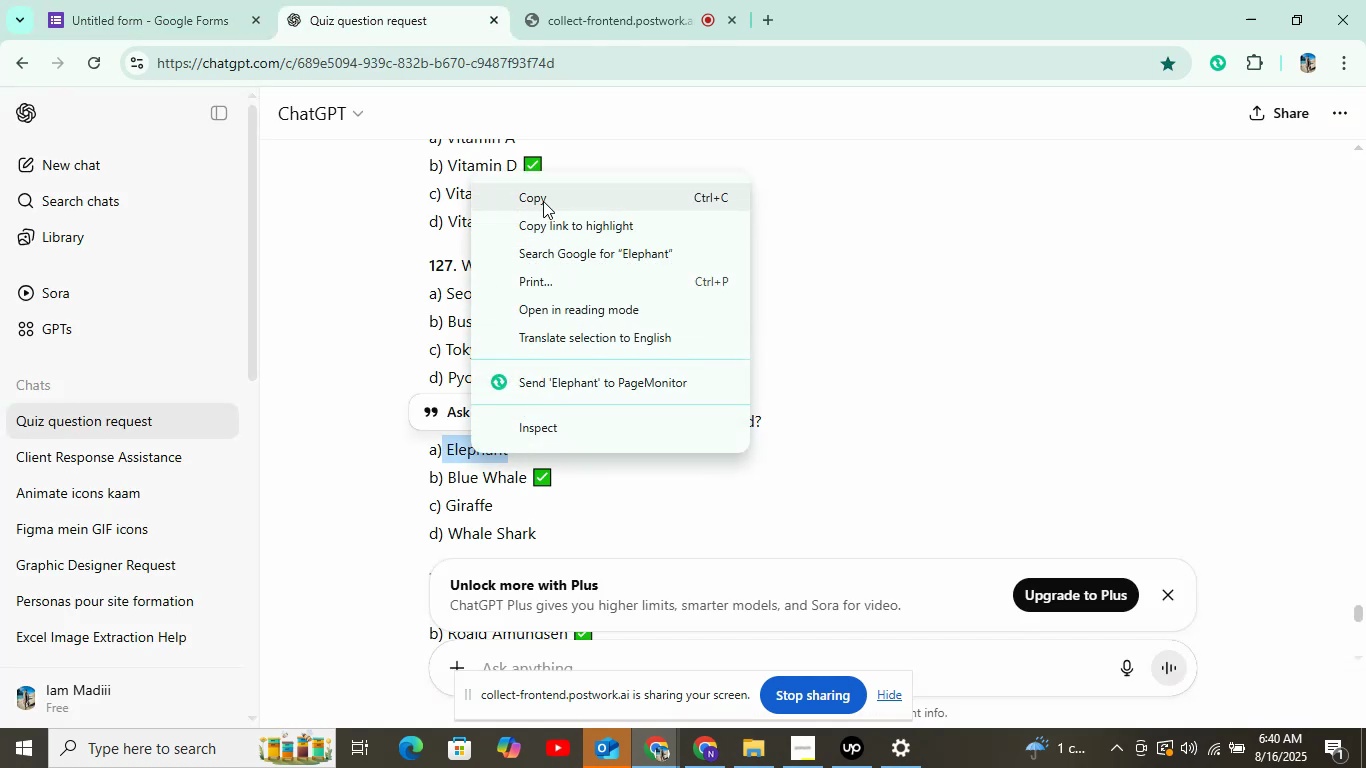 
left_click([541, 194])
 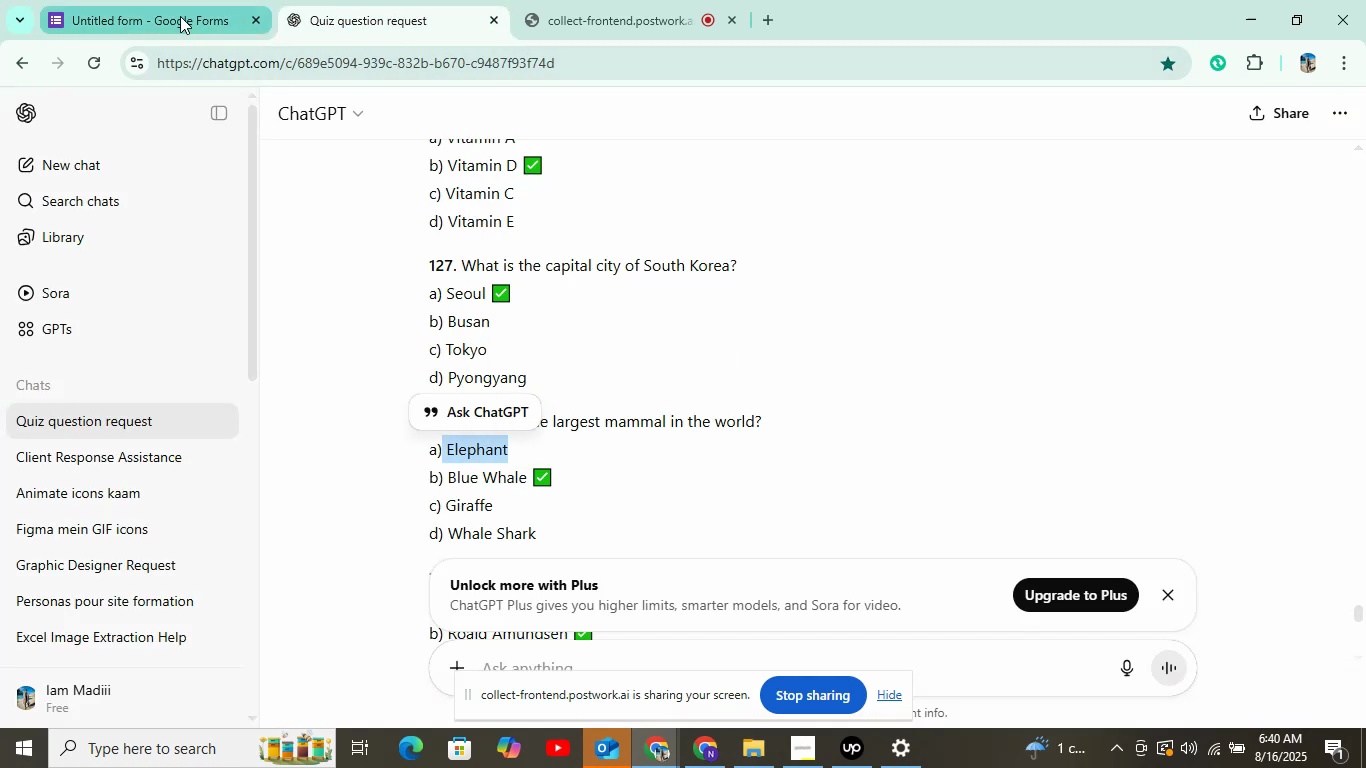 
left_click([180, 16])
 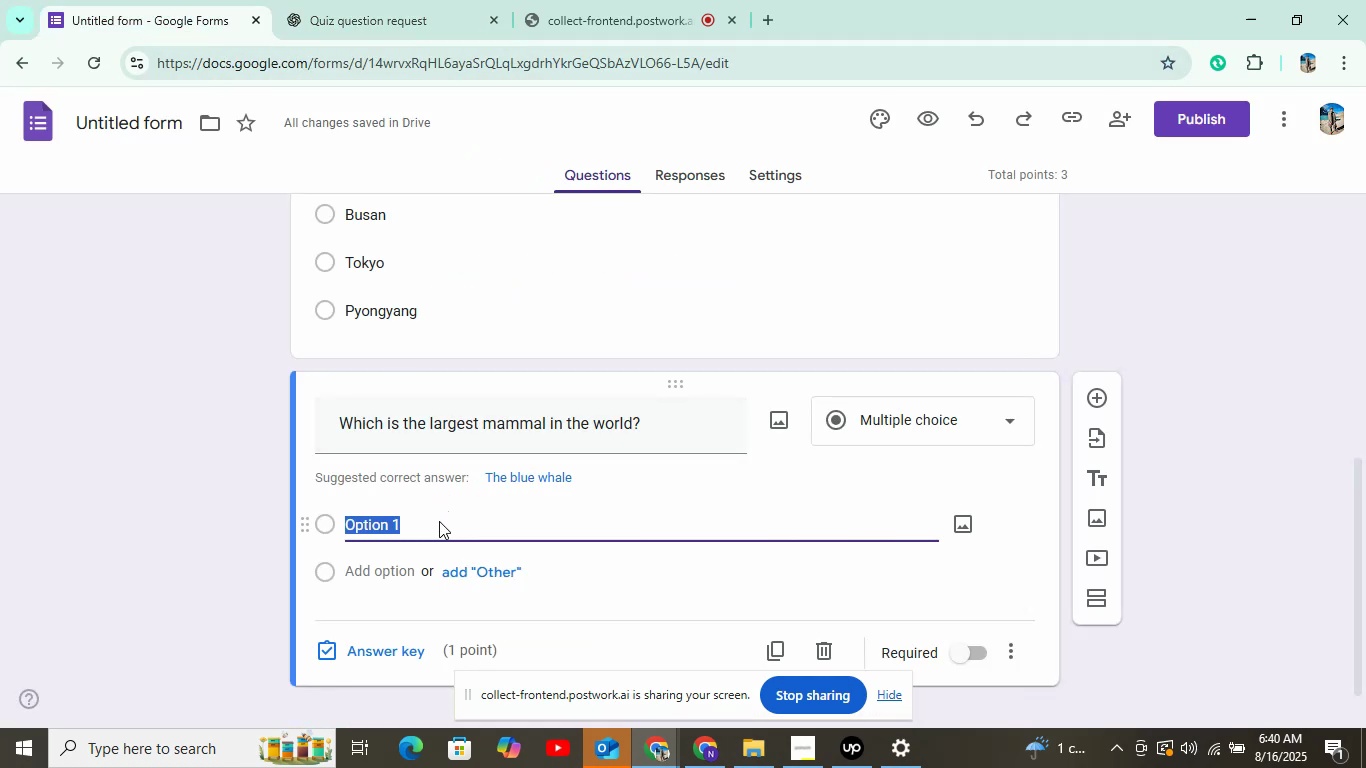 
right_click([439, 521])
 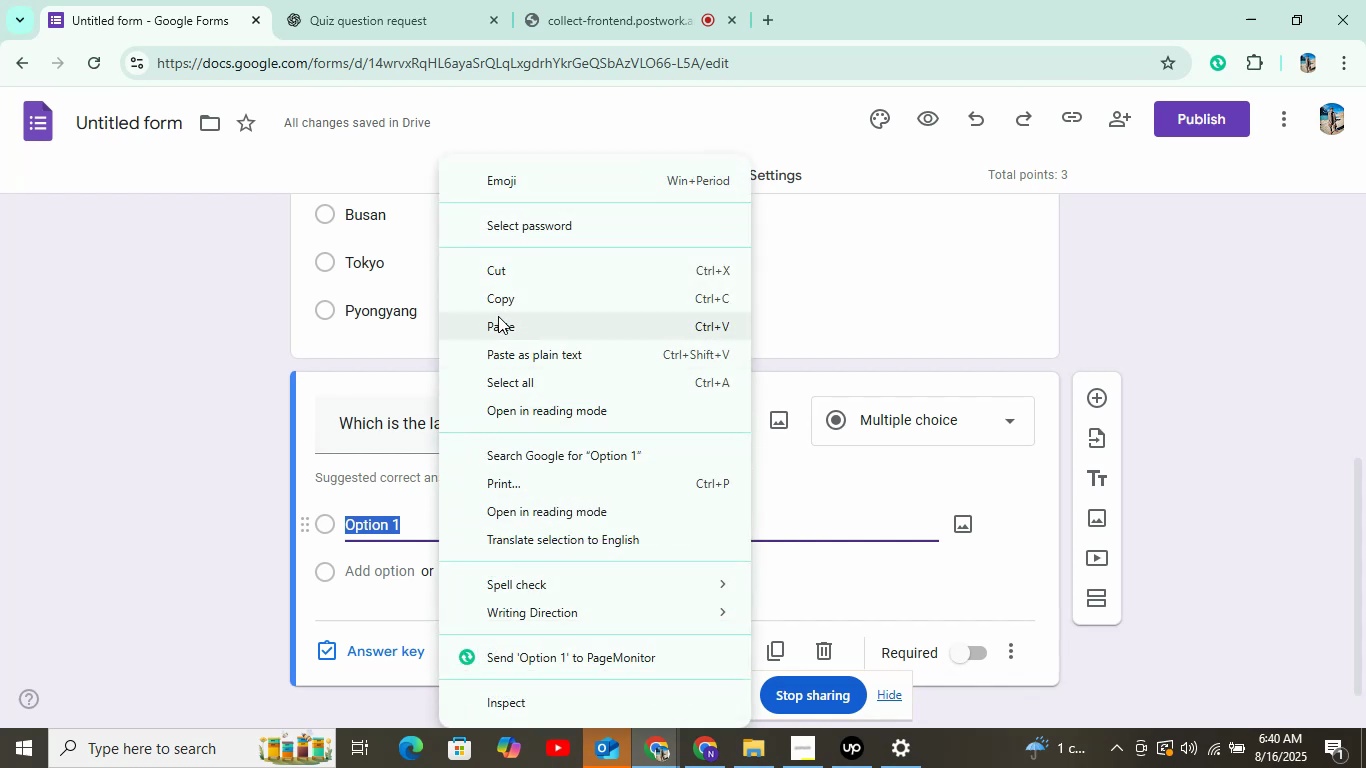 
left_click([498, 316])
 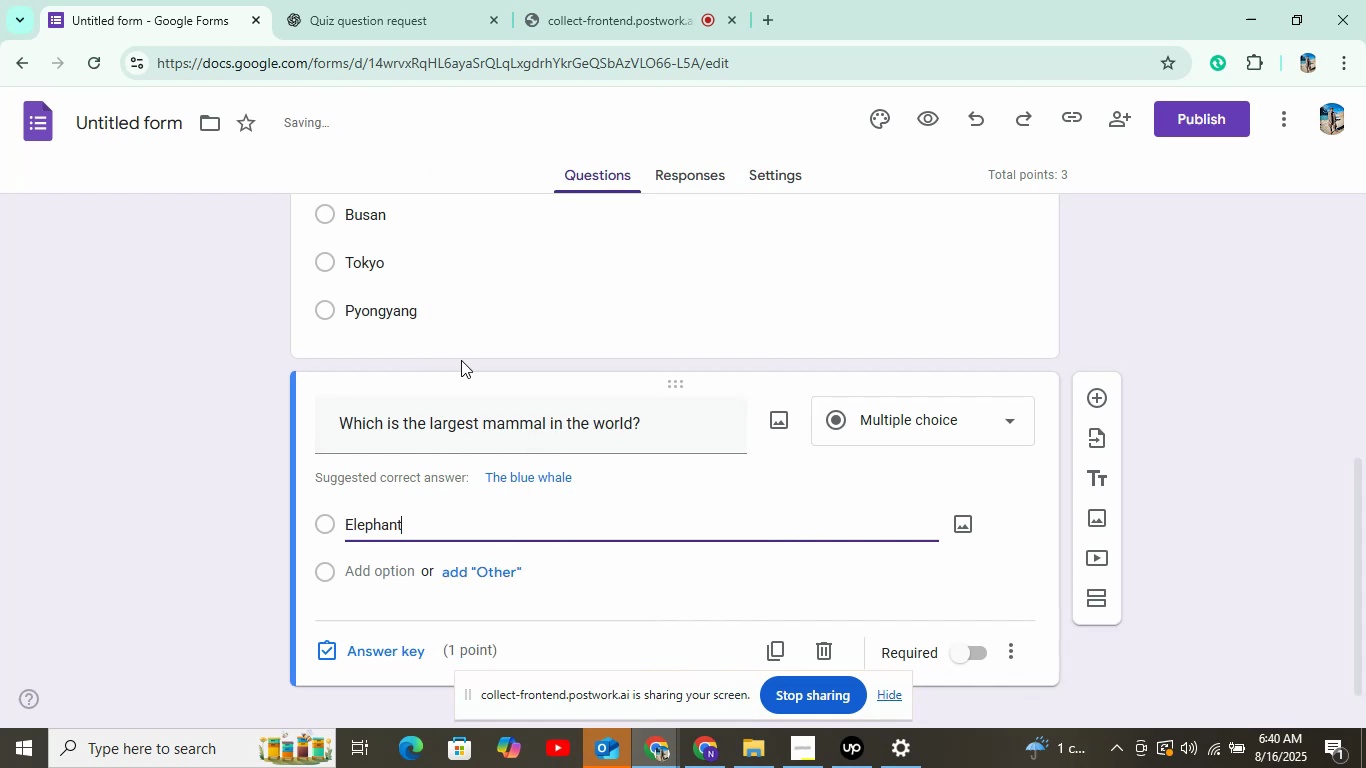 
scroll: coordinate [454, 383], scroll_direction: down, amount: 8.0
 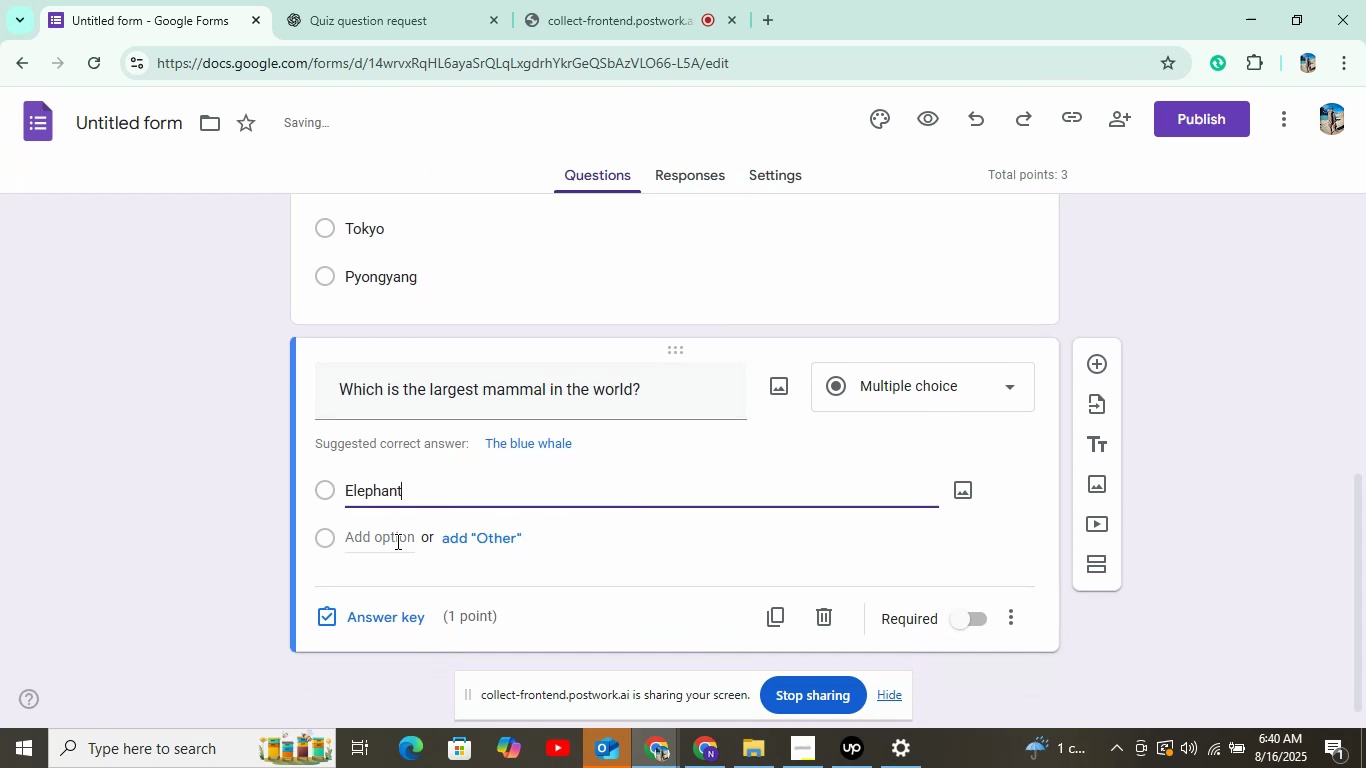 
left_click([396, 541])
 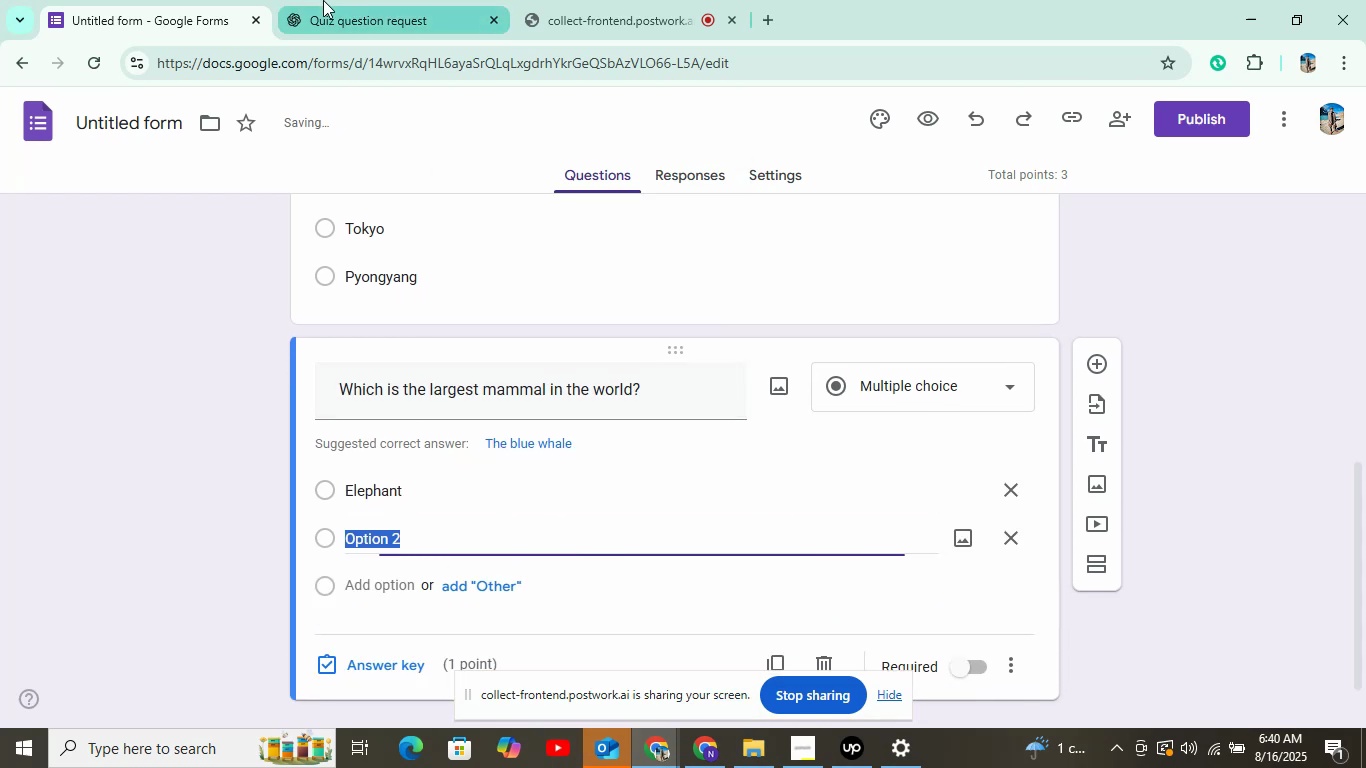 
left_click([323, 0])
 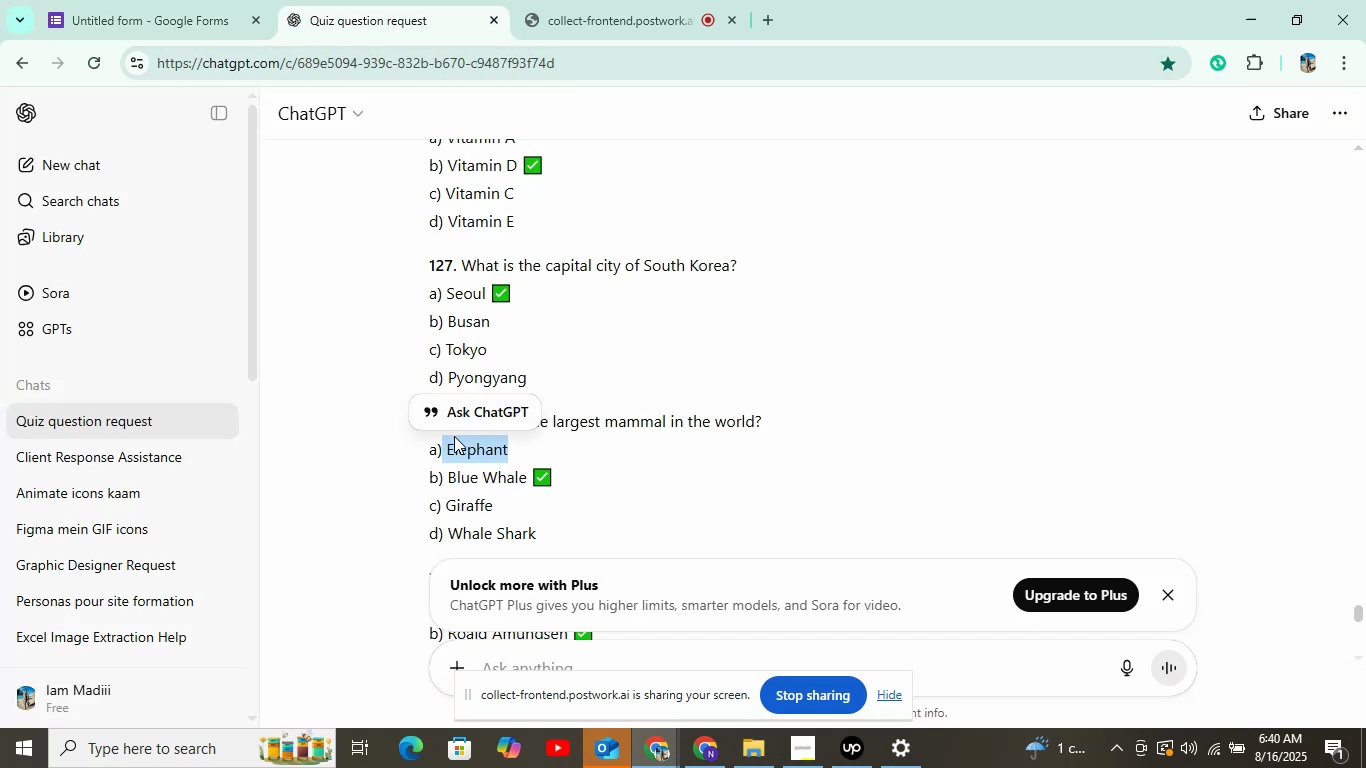 
left_click_drag(start_coordinate=[452, 472], to_coordinate=[527, 476])
 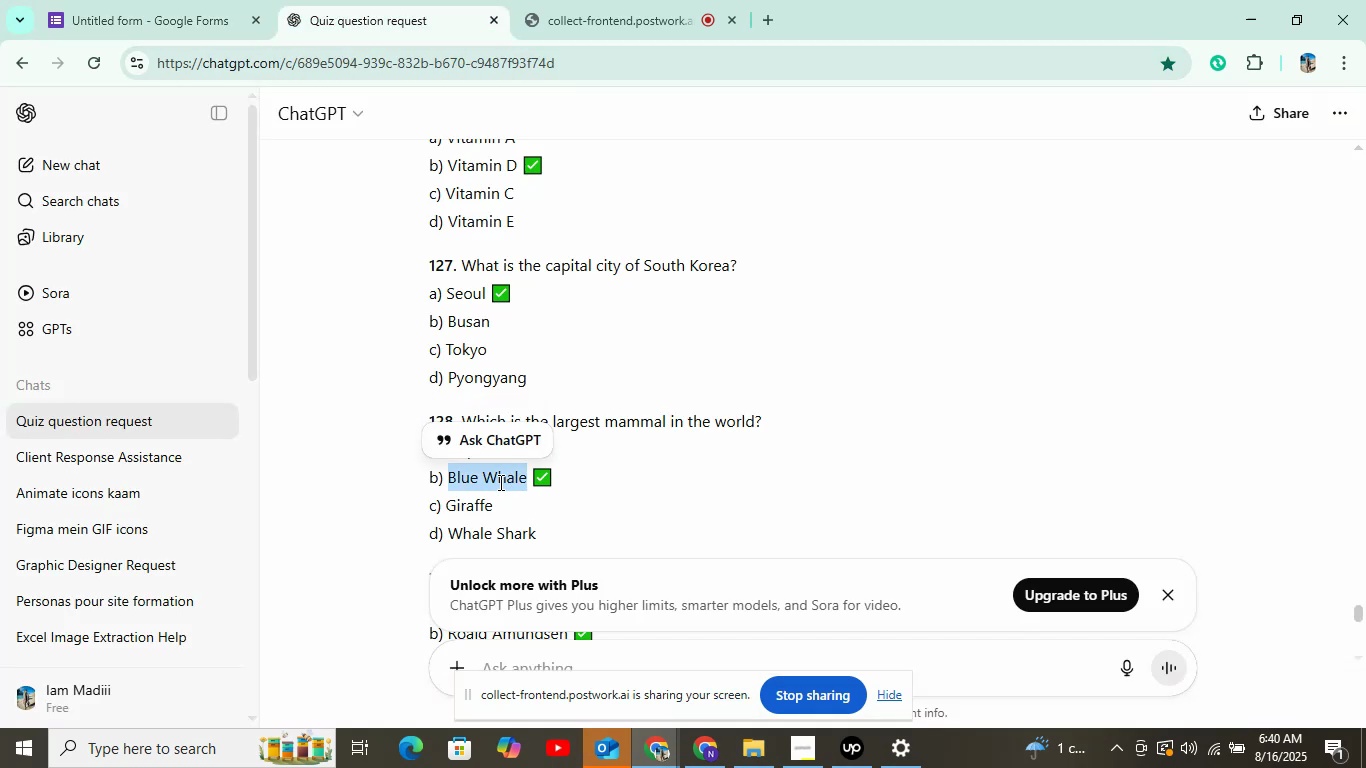 
right_click([499, 482])
 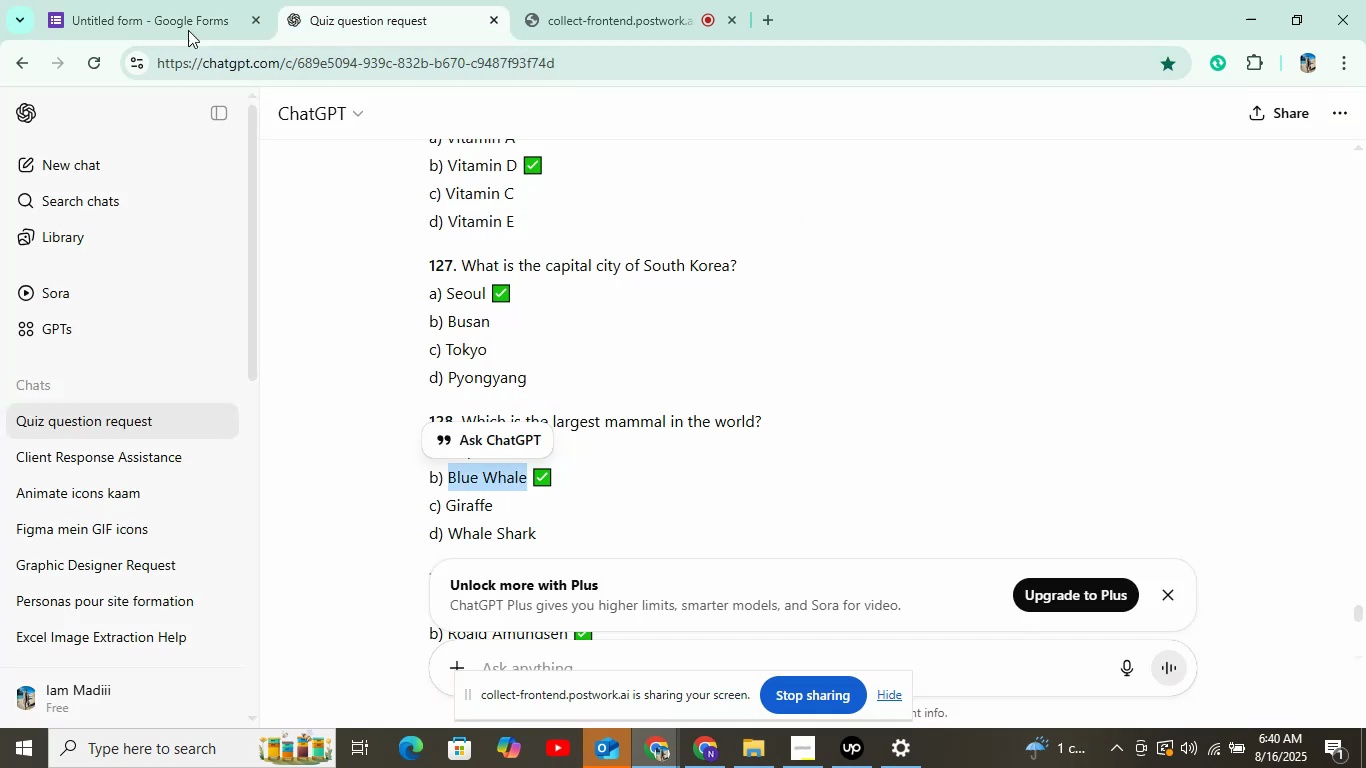 
double_click([159, 2])
 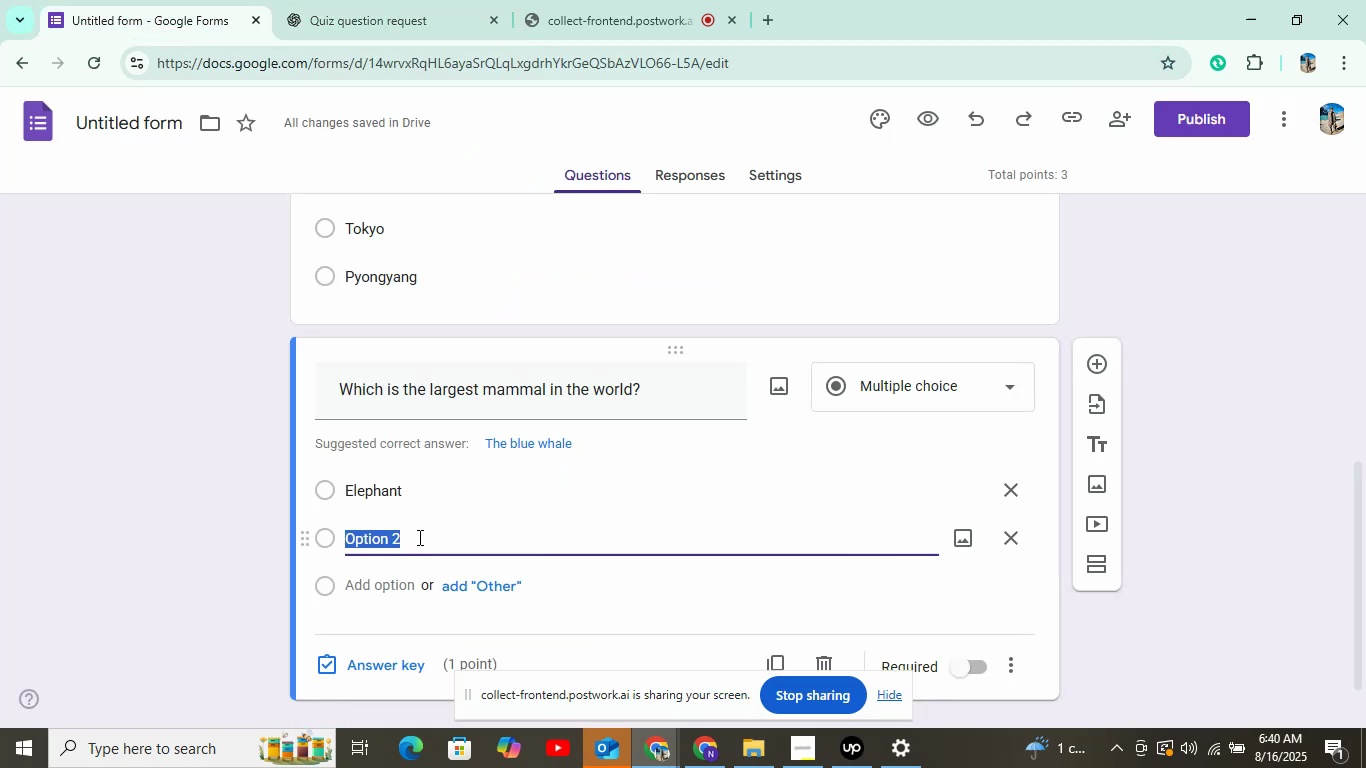 
right_click([418, 537])
 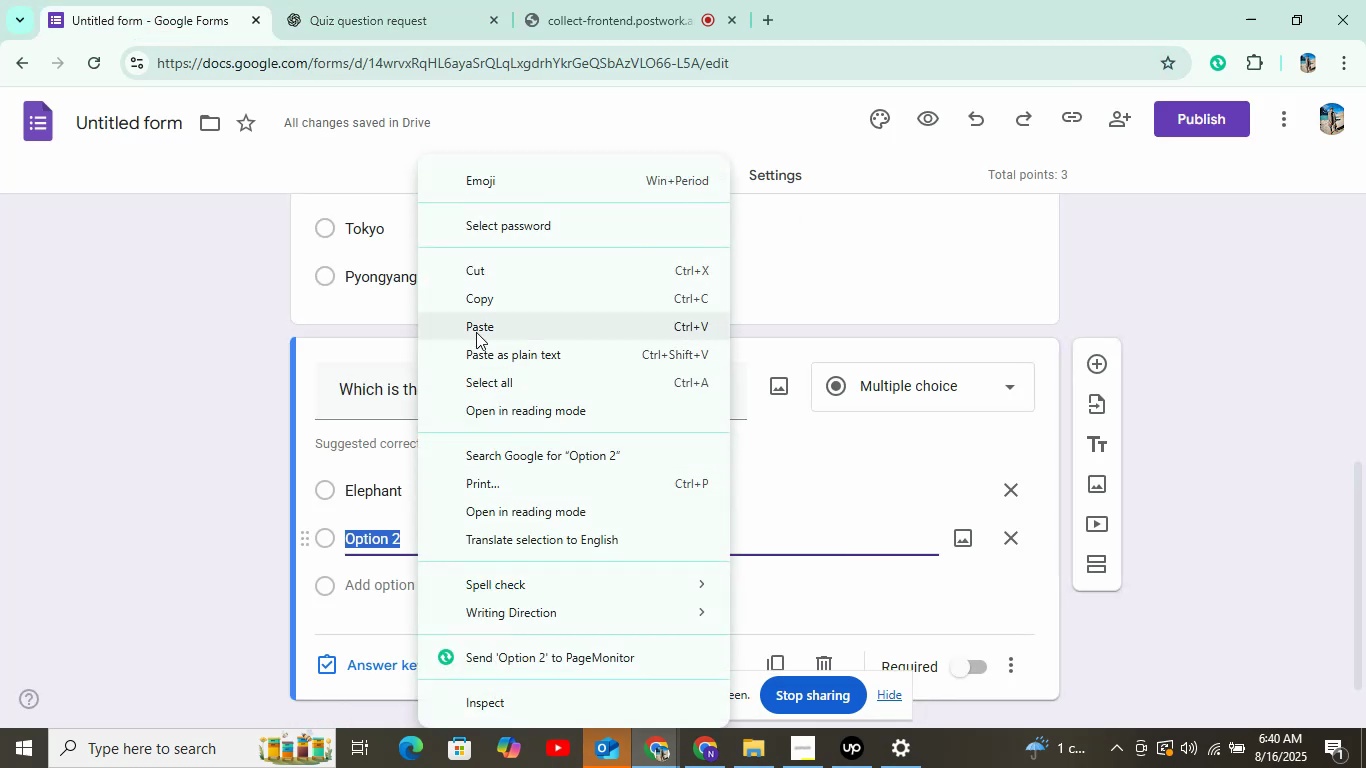 
left_click([476, 332])
 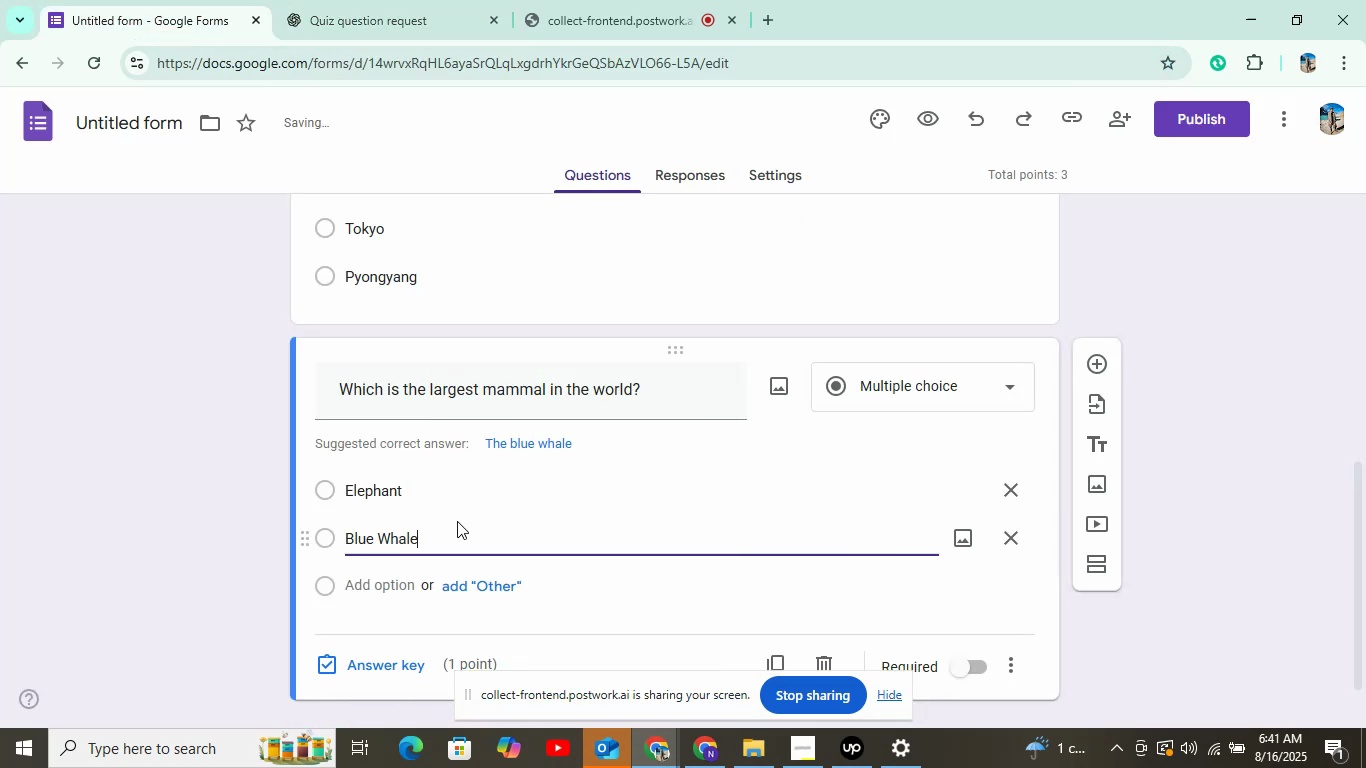 
scroll: coordinate [457, 521], scroll_direction: down, amount: 3.0
 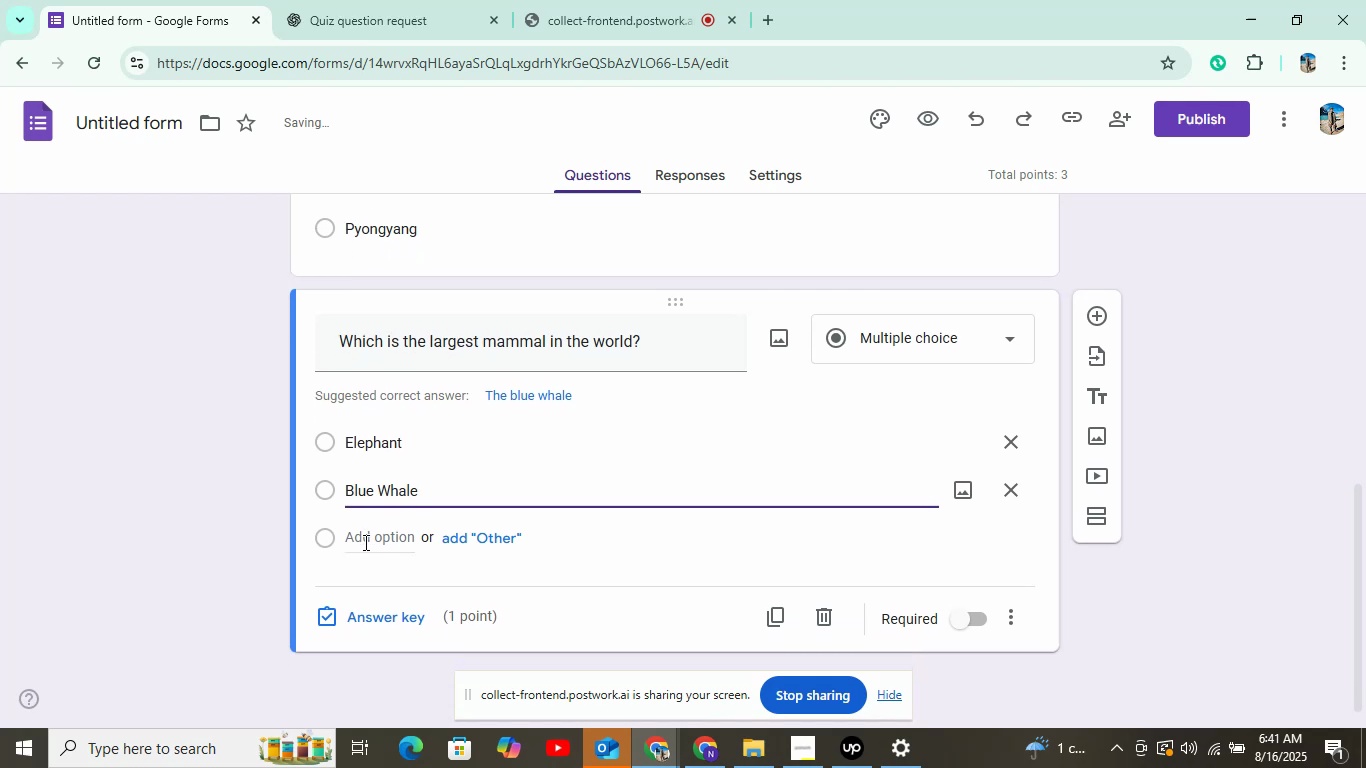 
left_click([364, 542])
 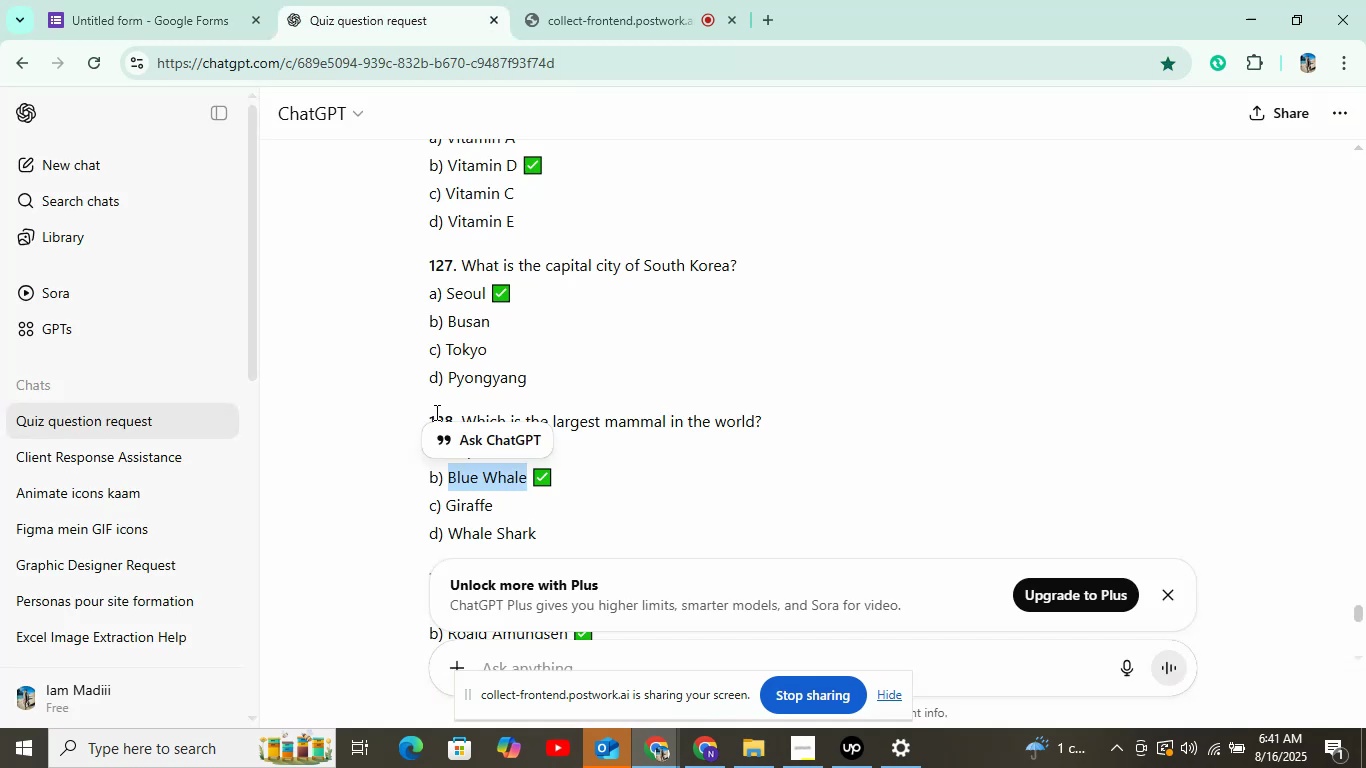 
left_click_drag(start_coordinate=[449, 503], to_coordinate=[547, 504])
 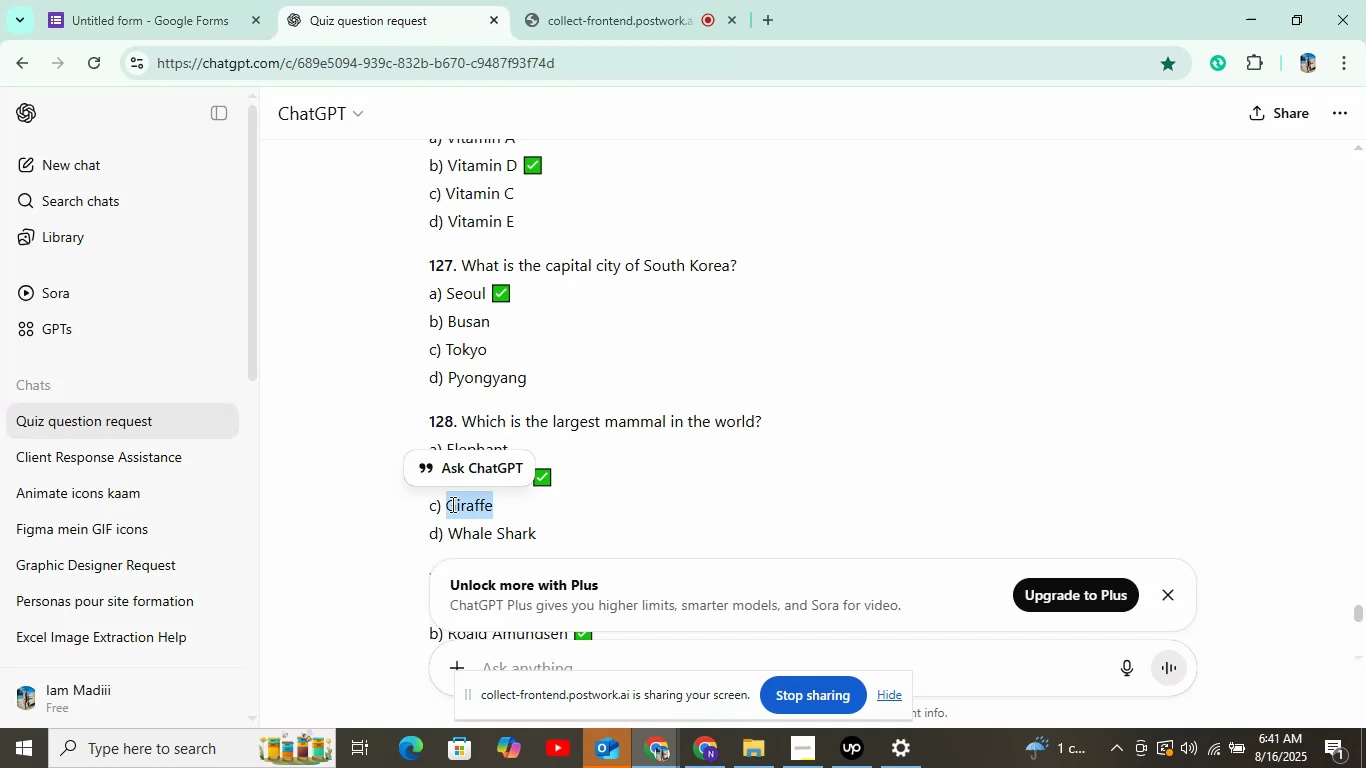 
right_click([451, 504])
 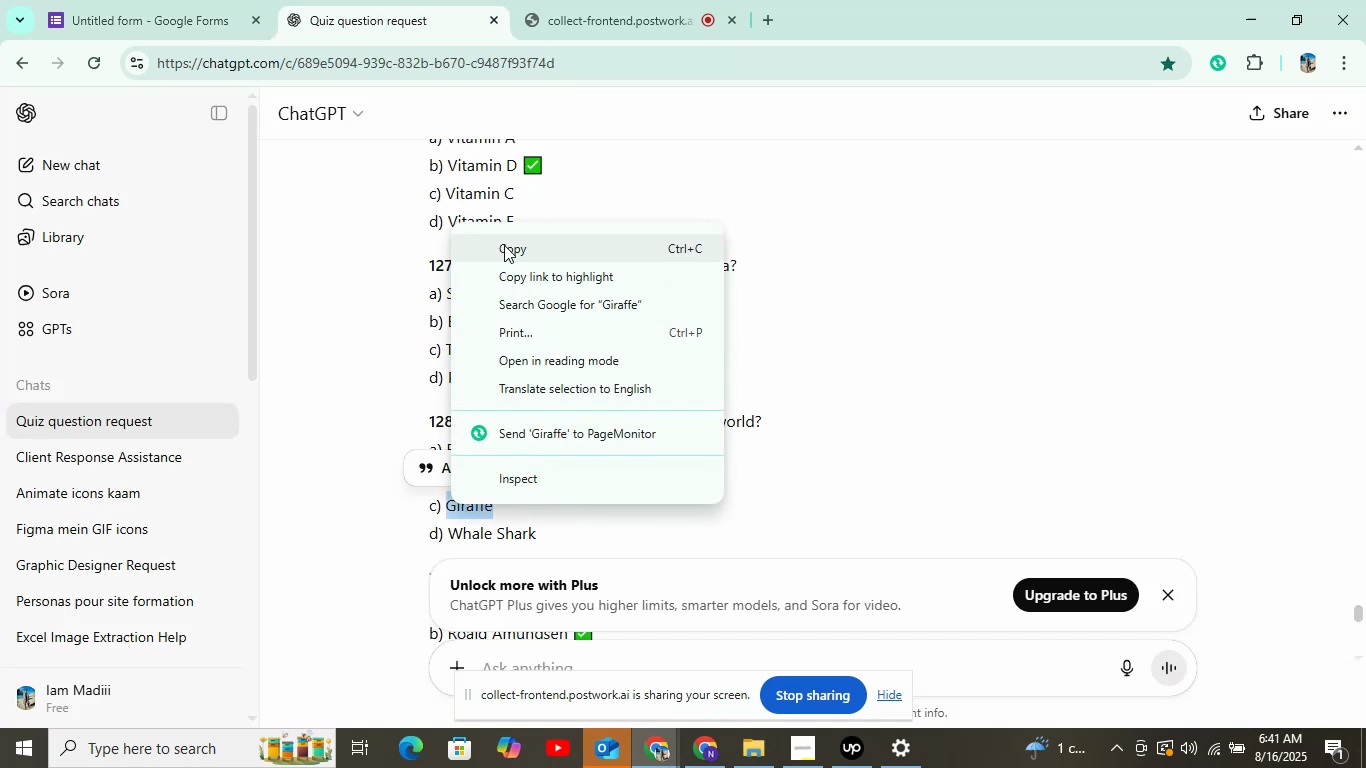 
left_click([504, 245])
 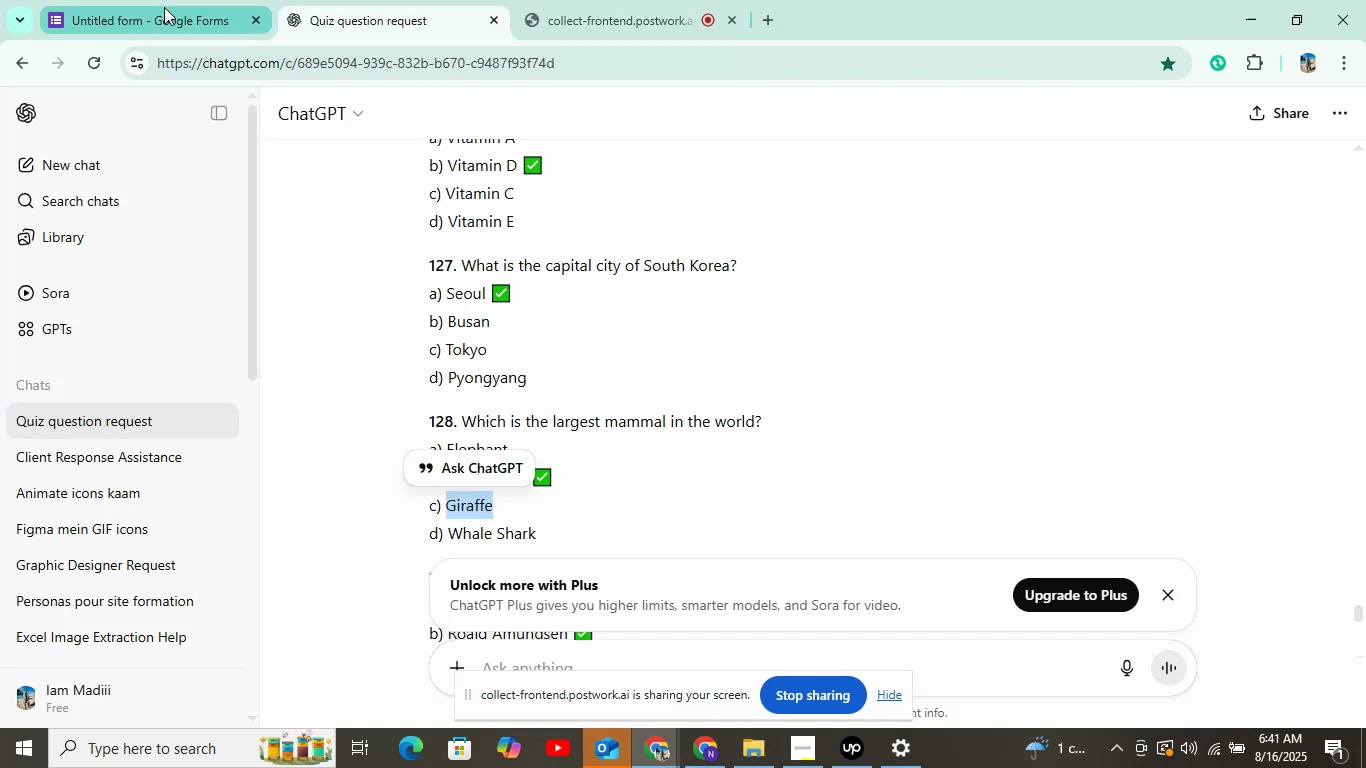 
double_click([164, 7])
 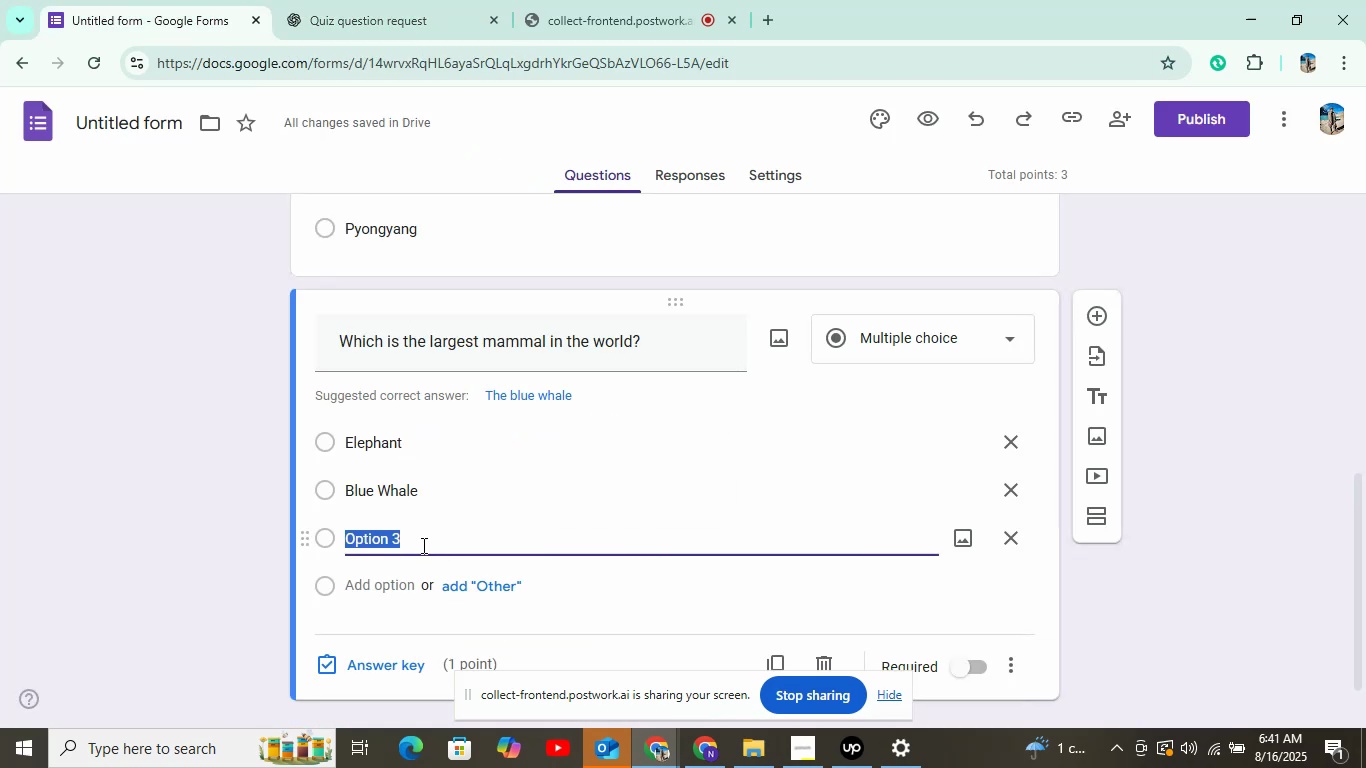 
right_click([422, 545])
 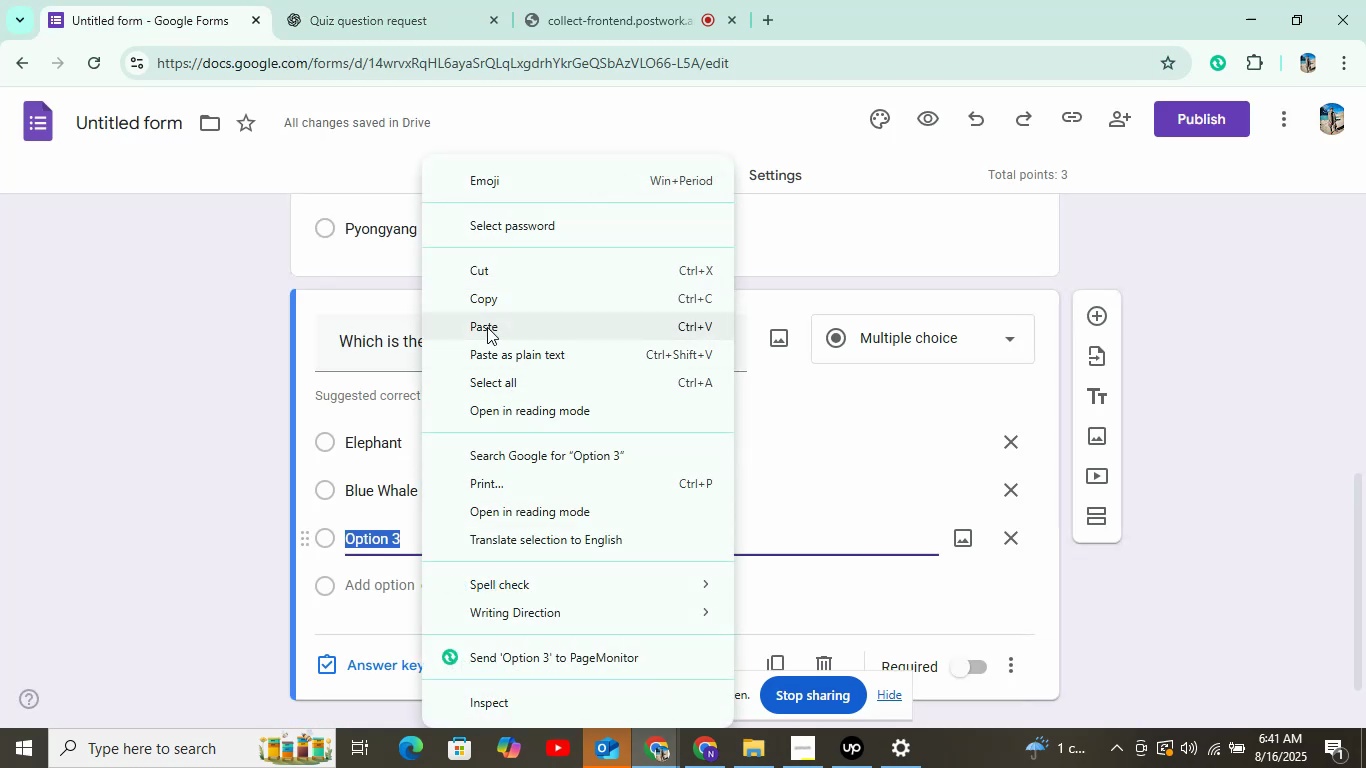 
left_click([487, 327])
 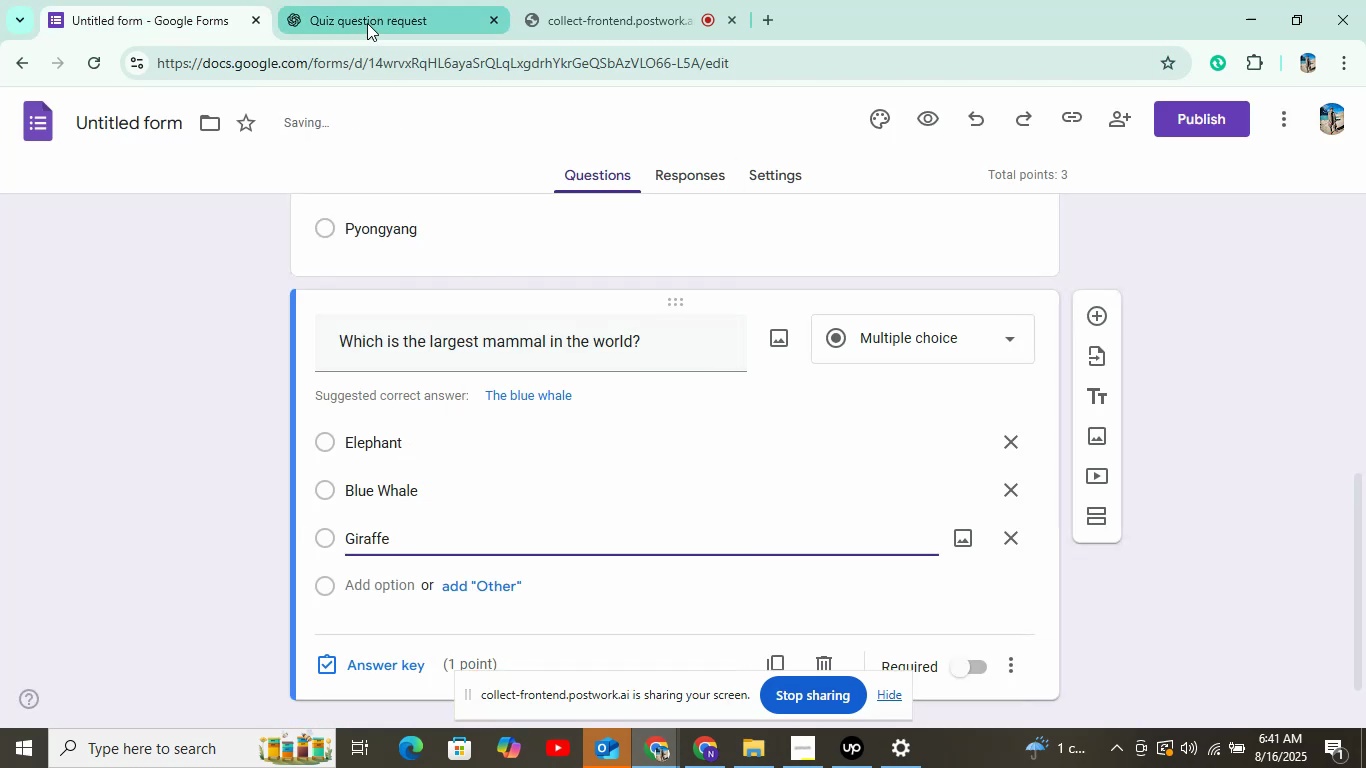 
left_click([367, 23])
 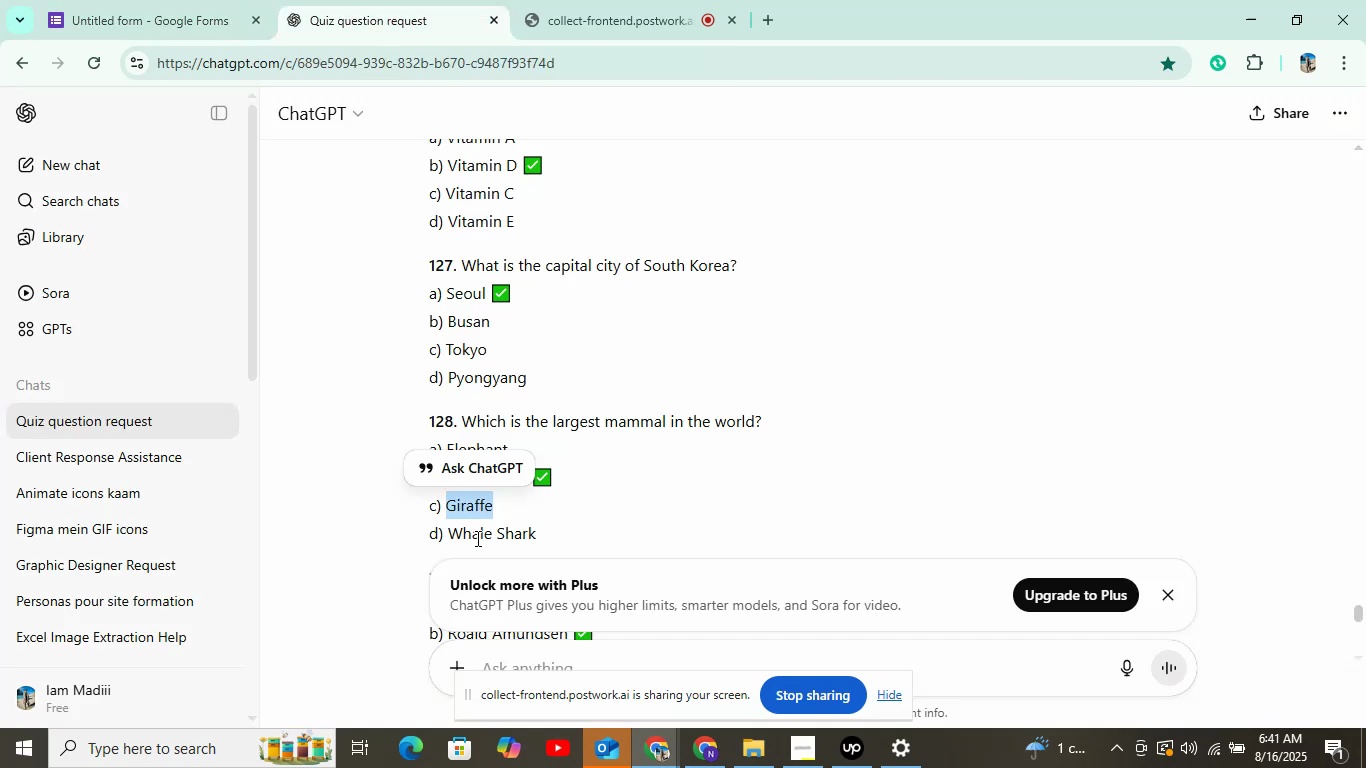 
left_click_drag(start_coordinate=[451, 538], to_coordinate=[567, 532])
 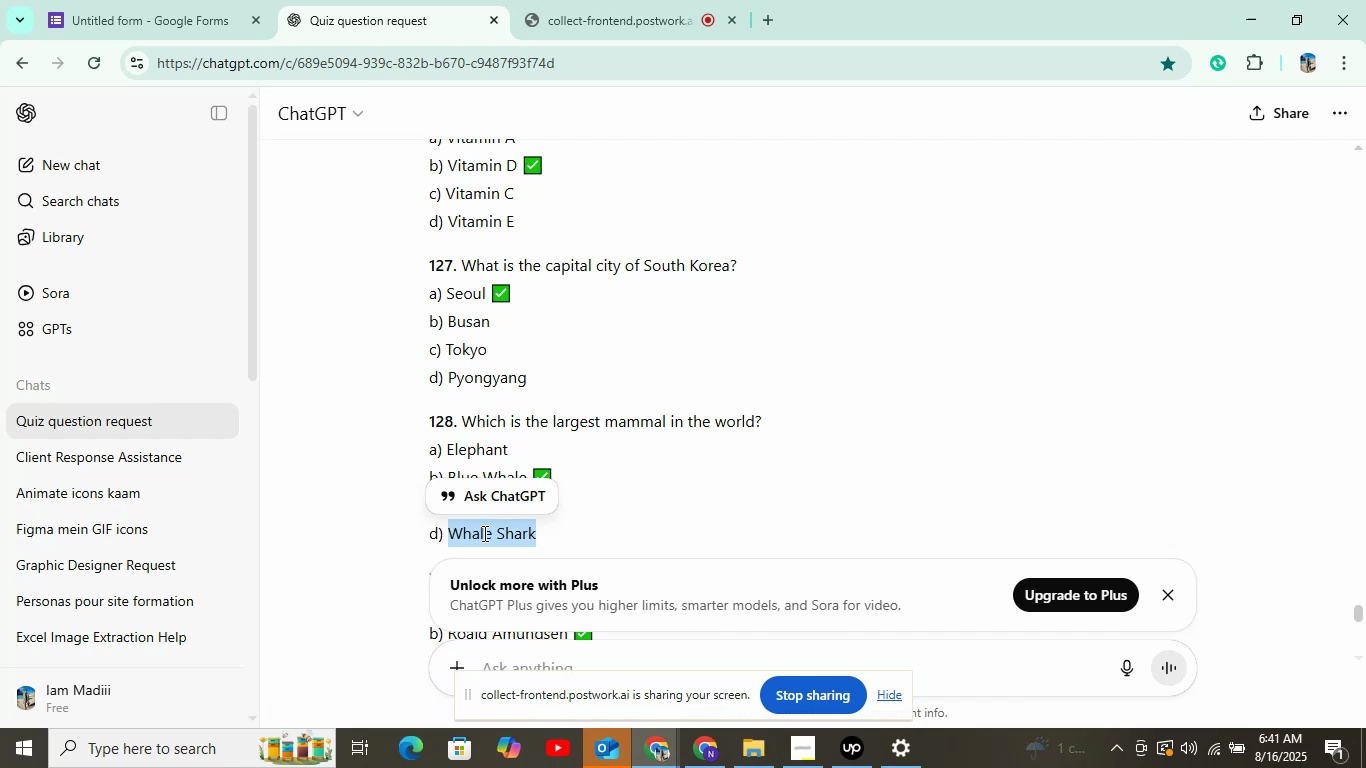 
right_click([483, 533])
 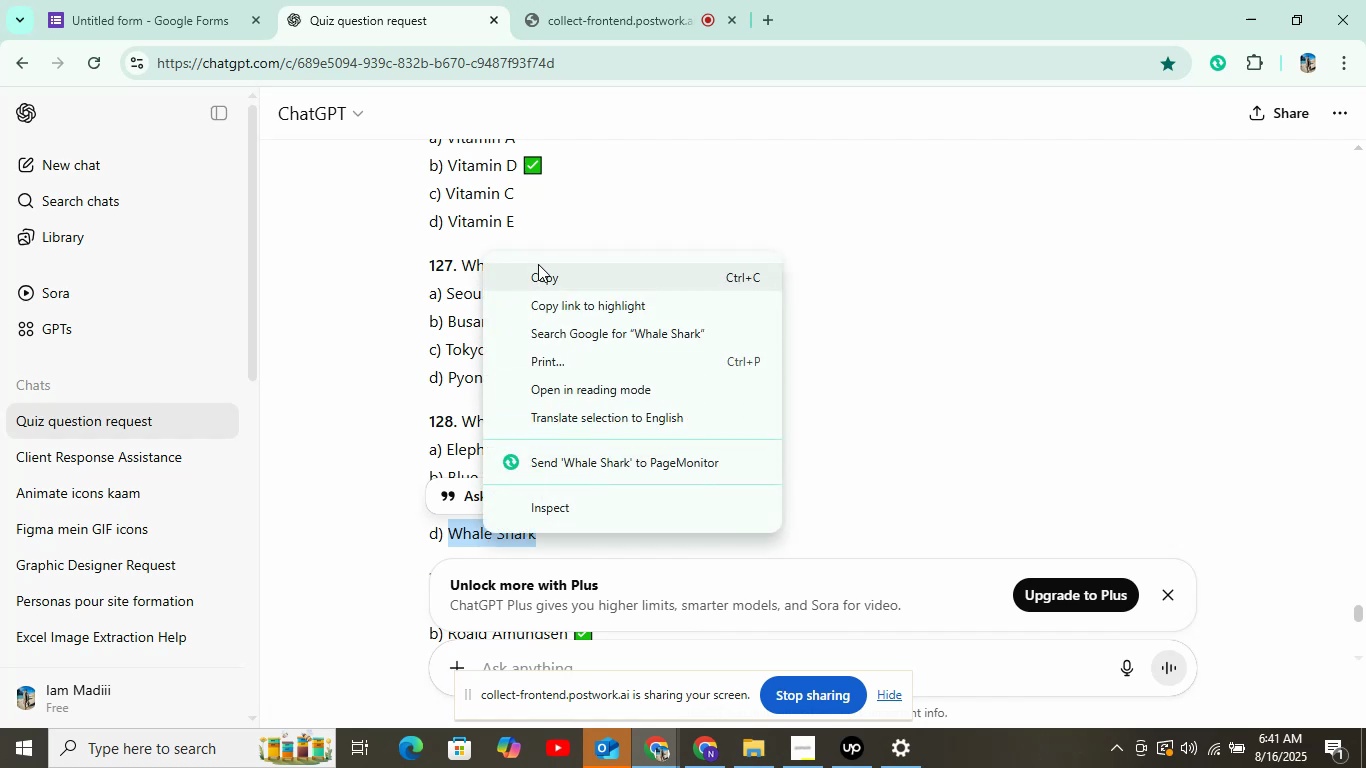 
left_click([542, 269])
 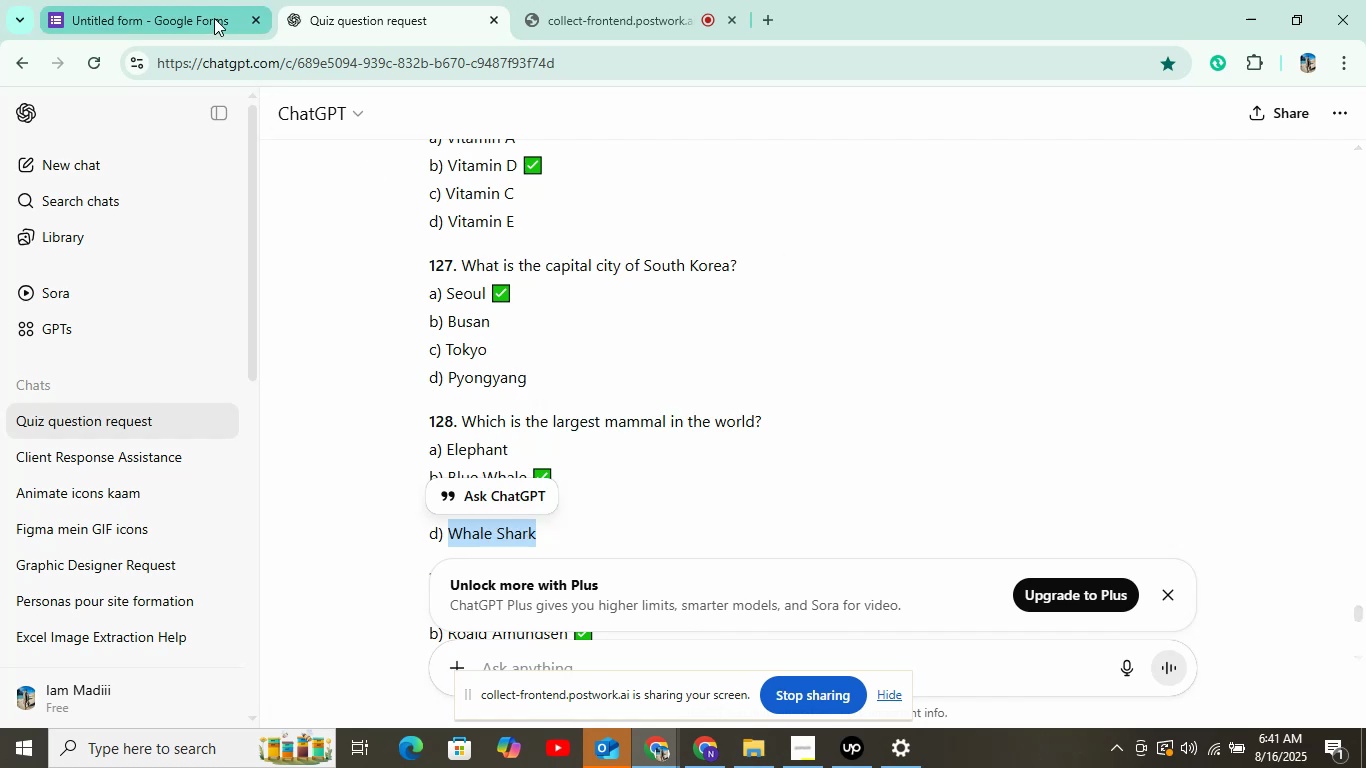 
left_click([214, 18])
 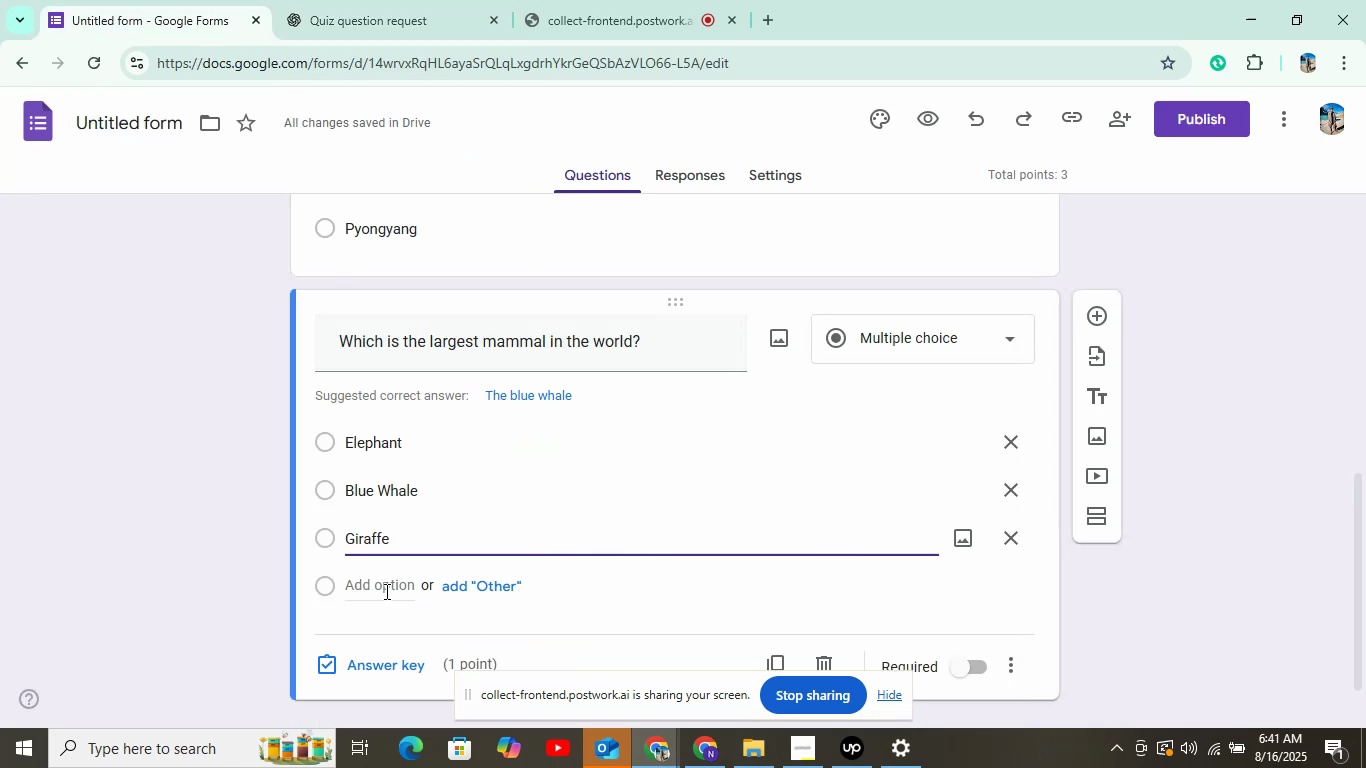 
right_click([385, 591])
 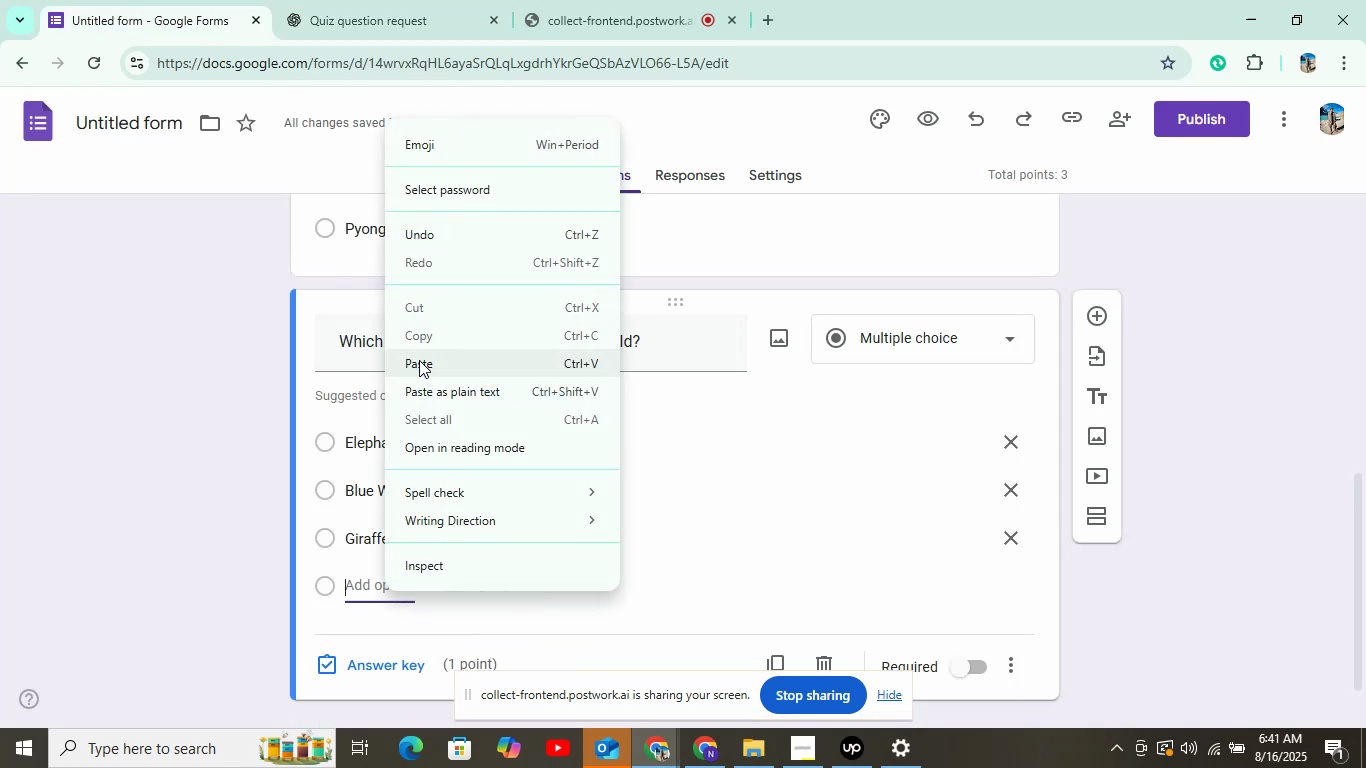 
left_click([420, 367])
 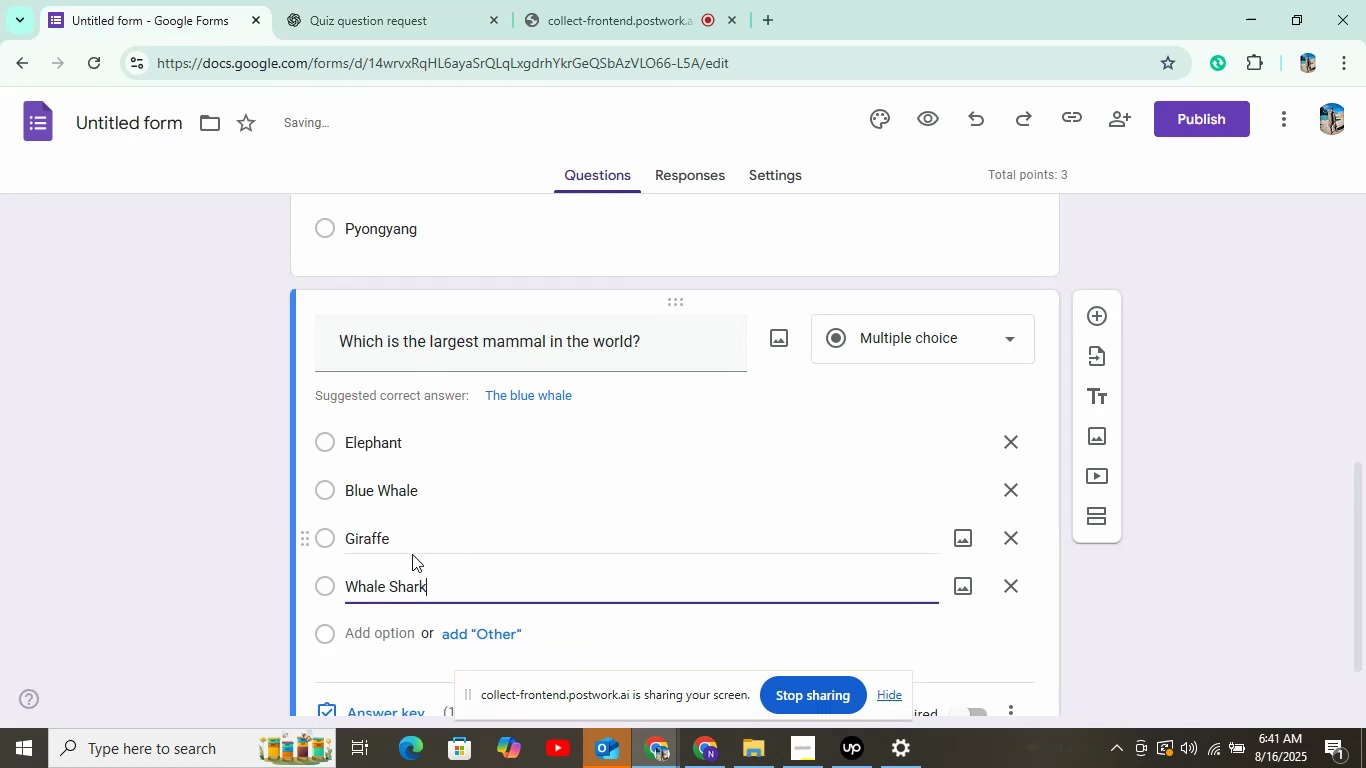 
scroll: coordinate [412, 552], scroll_direction: down, amount: 2.0
 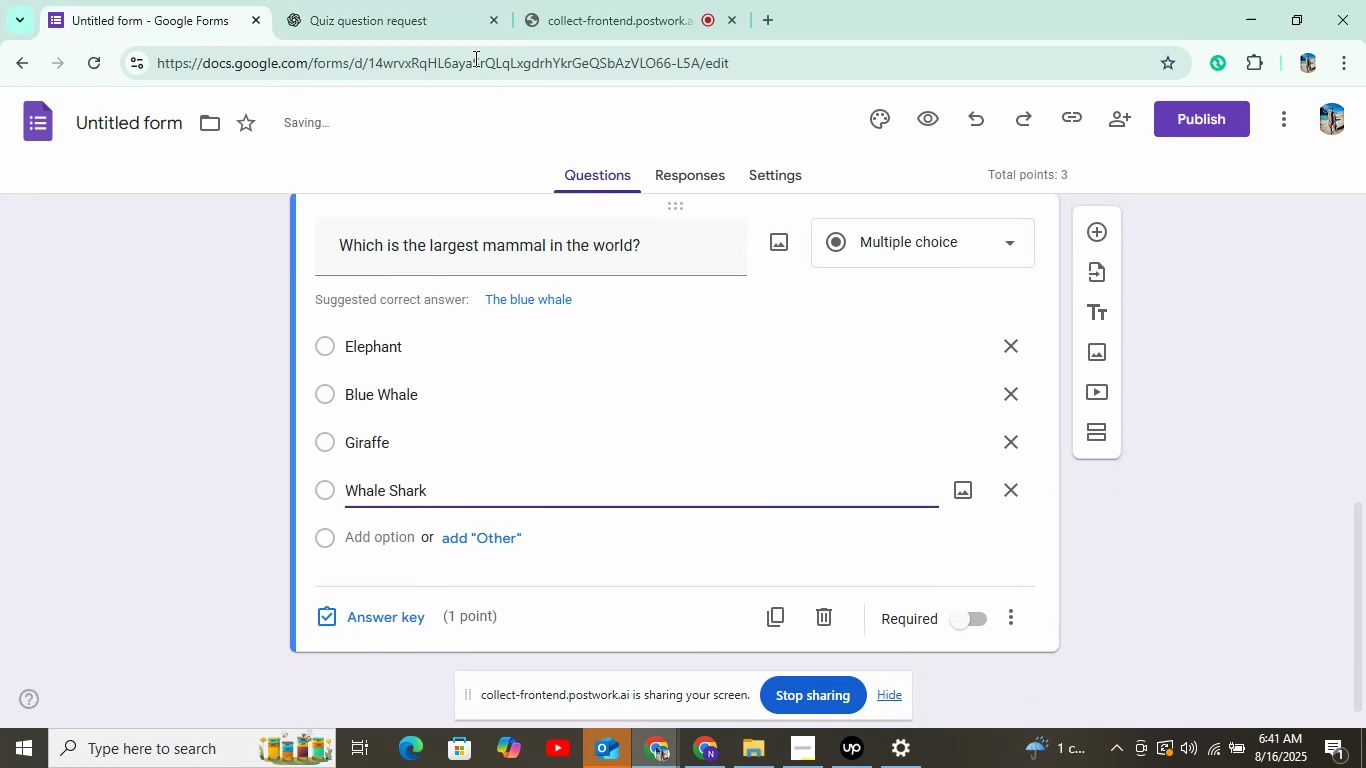 
left_click([409, 0])
 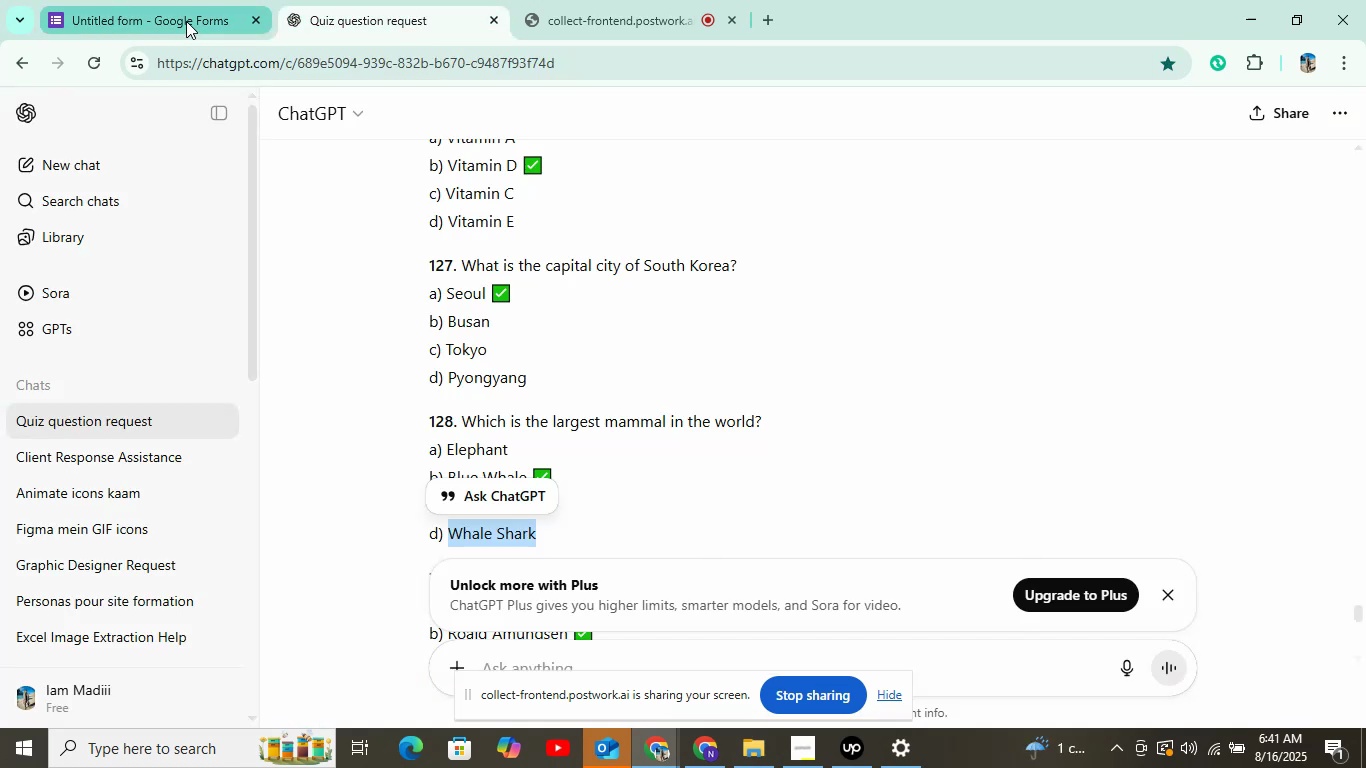 
left_click([186, 21])
 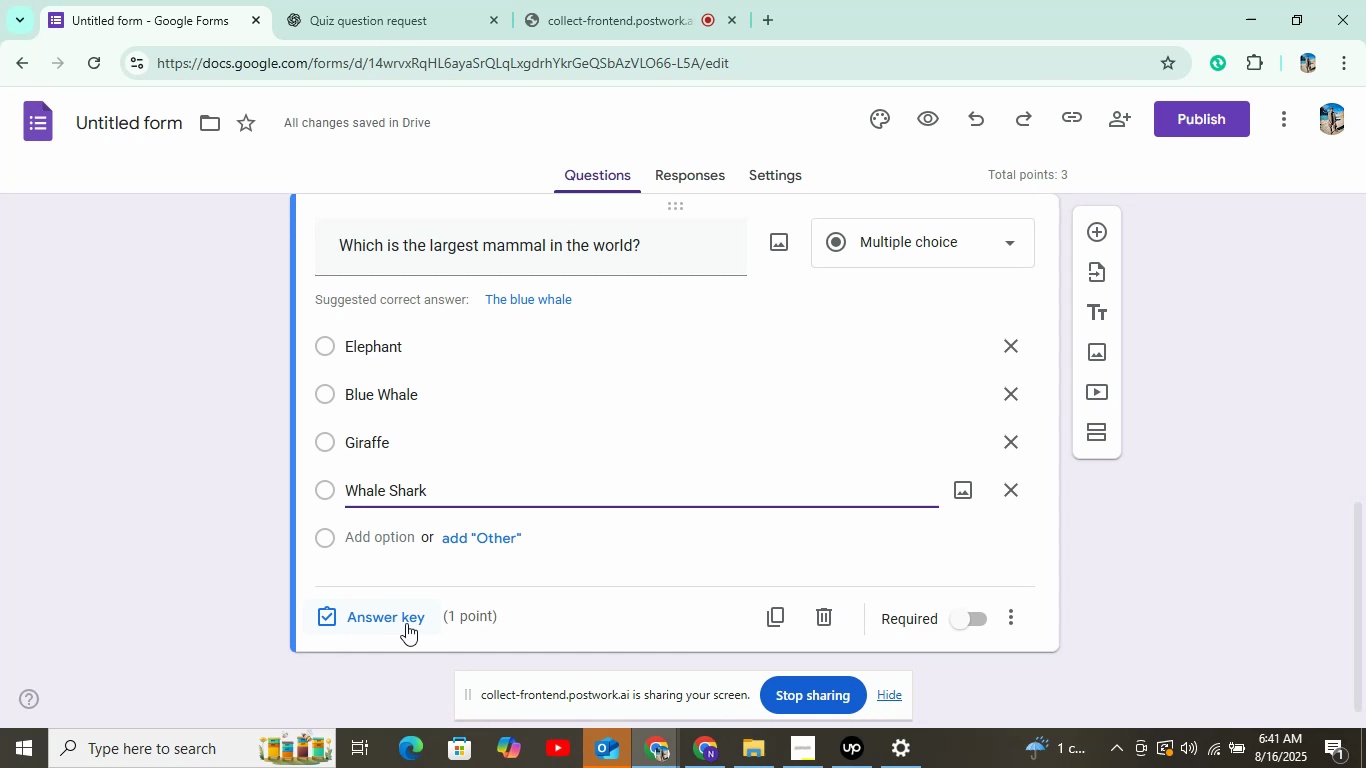 
left_click([405, 618])
 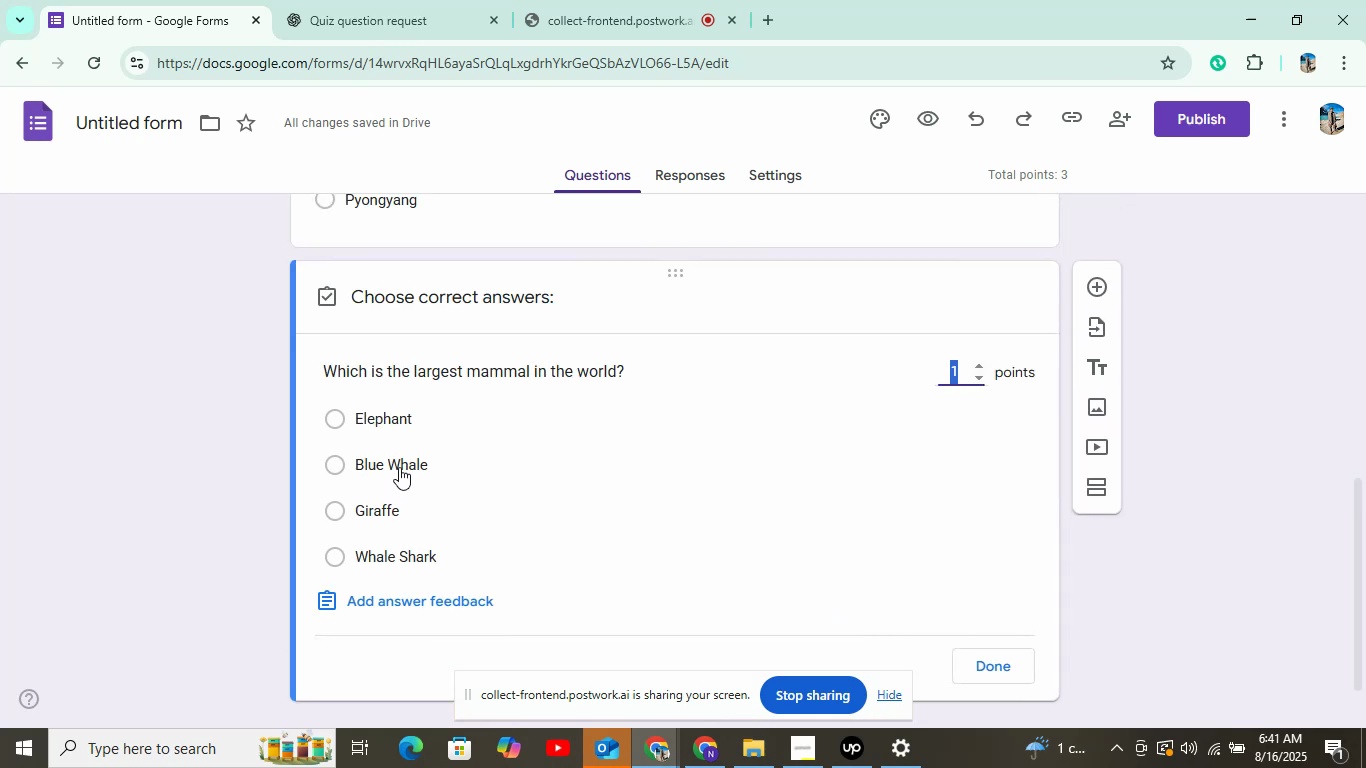 
left_click([399, 467])
 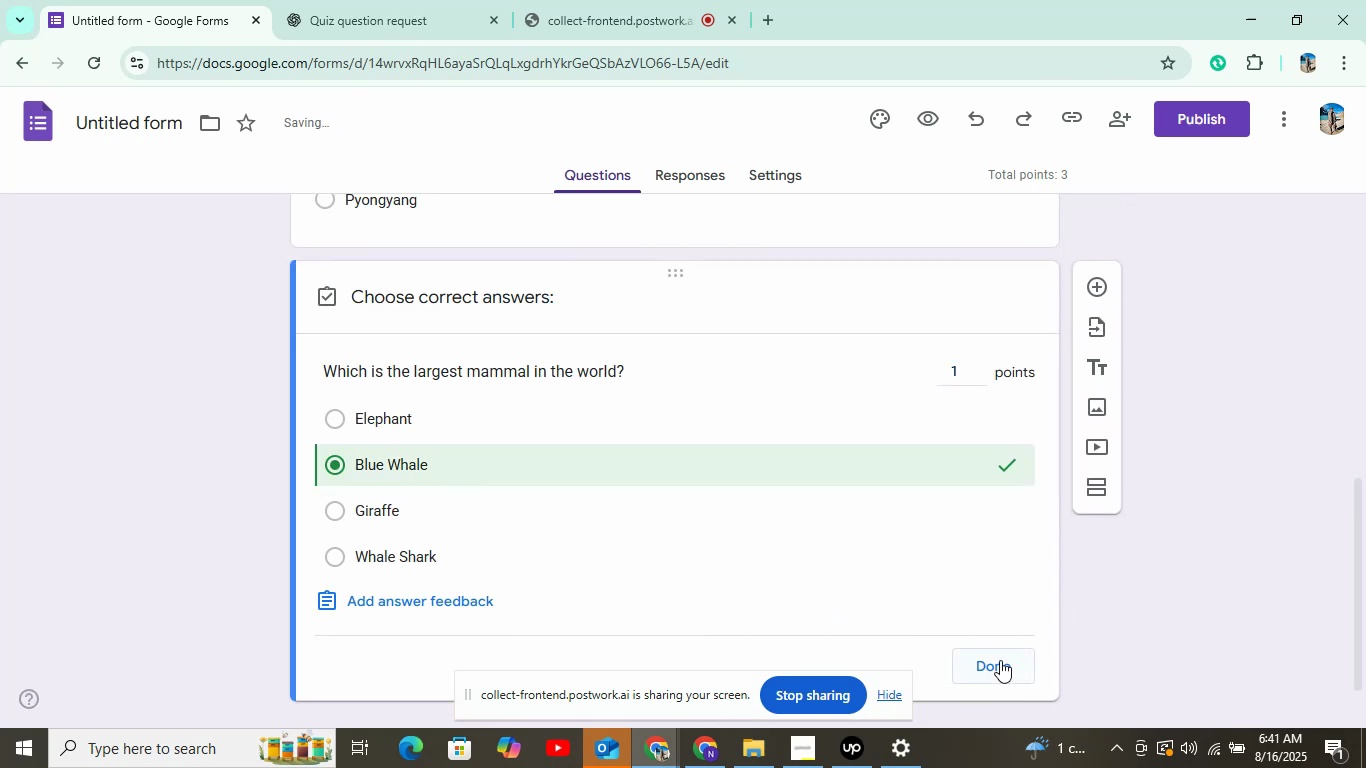 
left_click([1000, 660])
 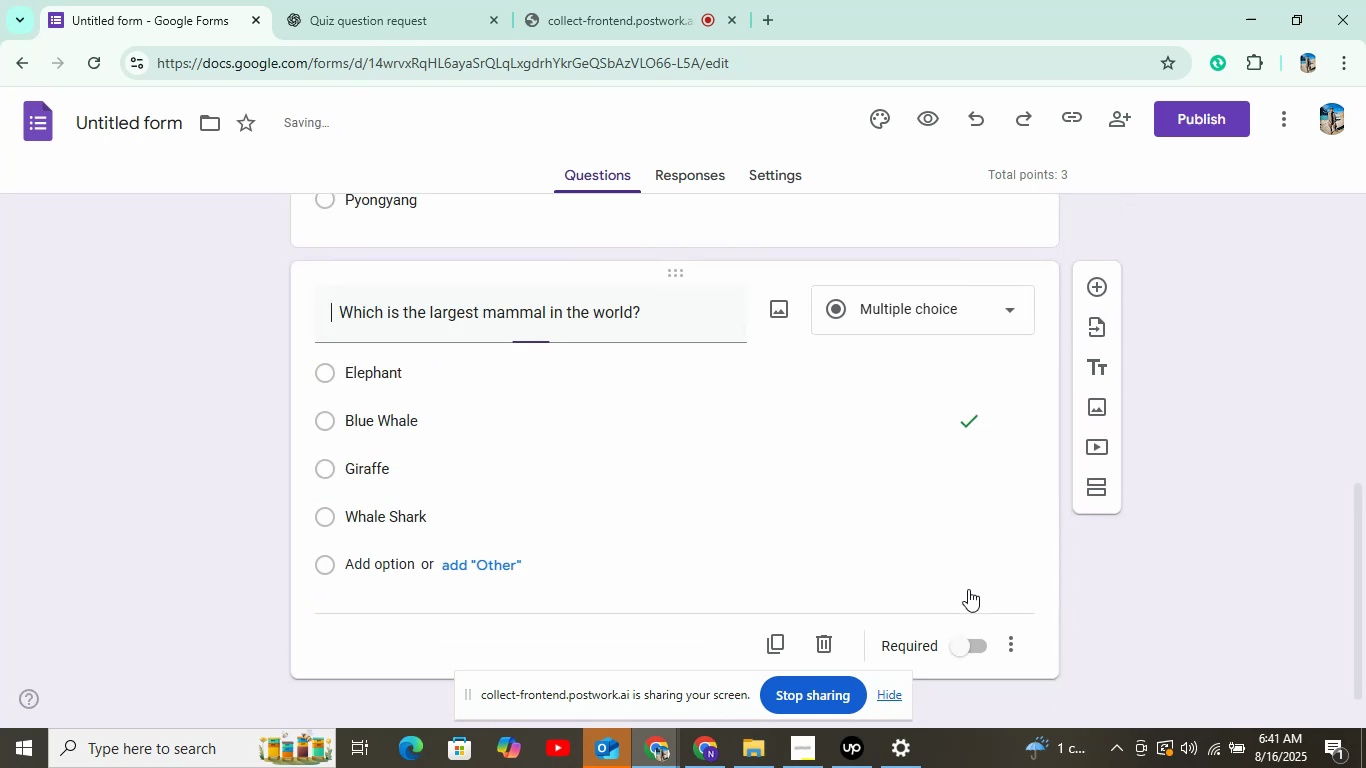 
scroll: coordinate [968, 589], scroll_direction: down, amount: 4.0
 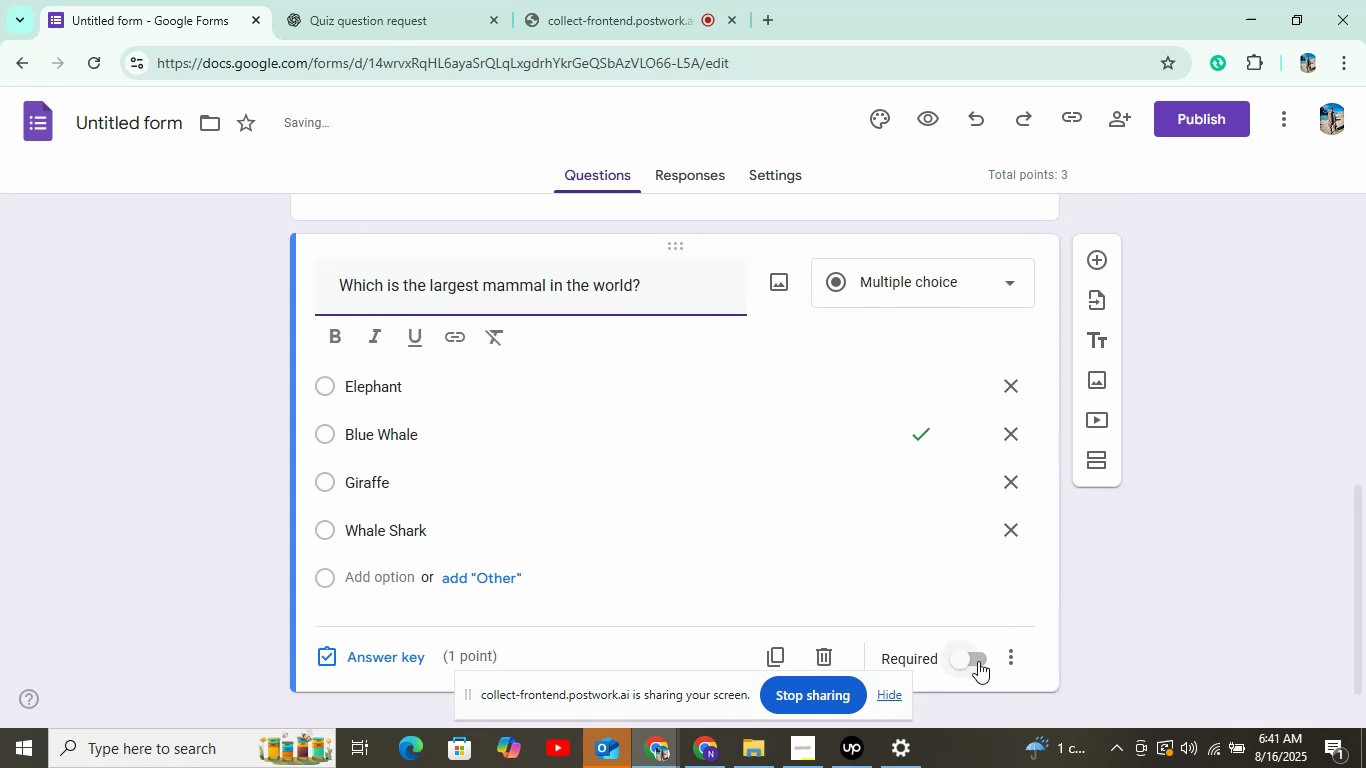 
left_click([978, 661])
 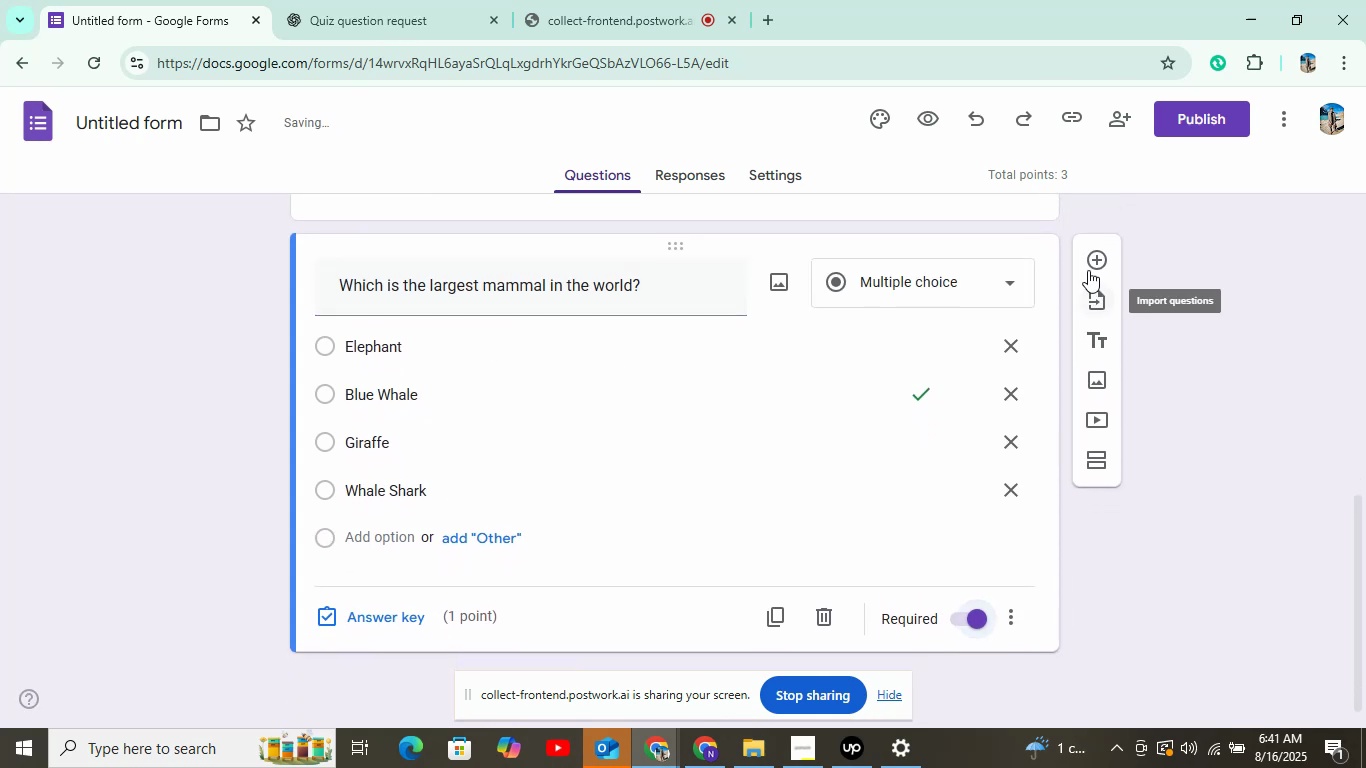 
left_click([1087, 264])
 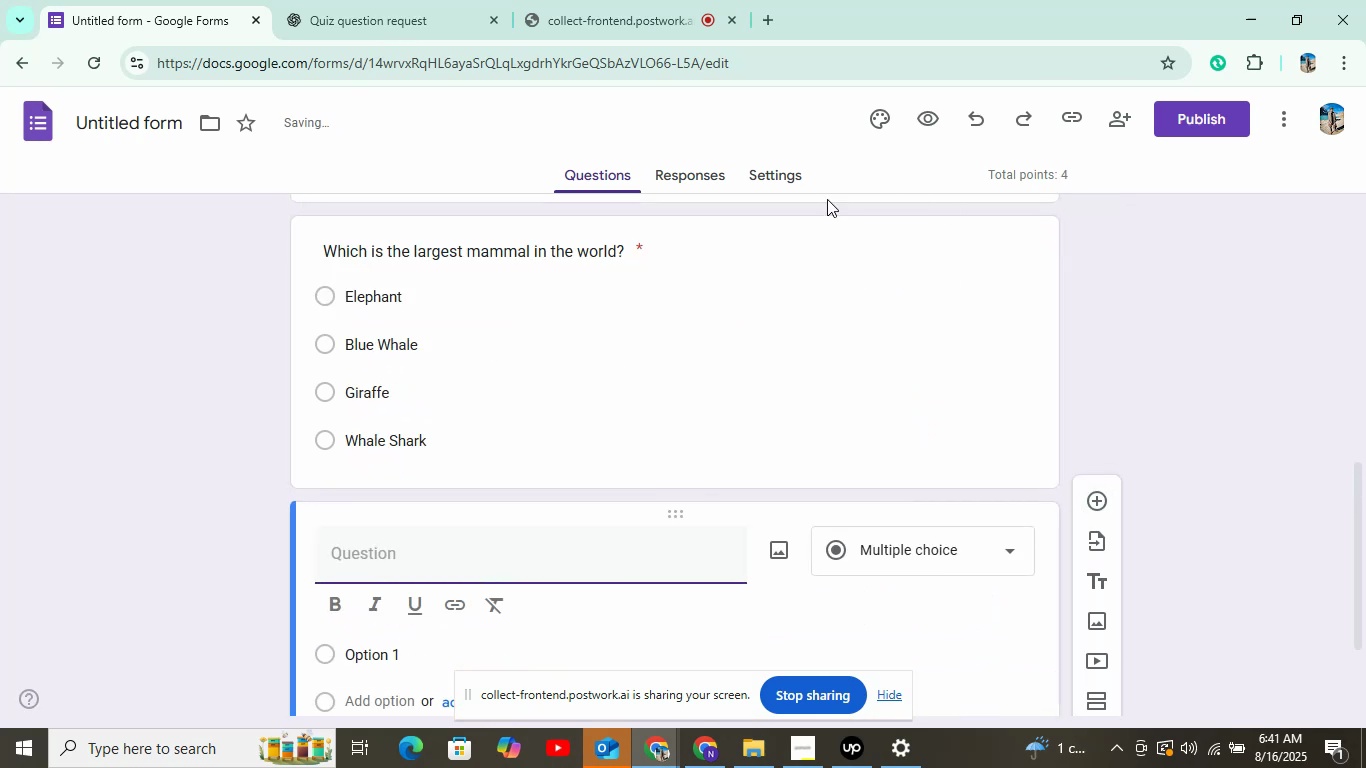 
scroll: coordinate [703, 413], scroll_direction: down, amount: 11.0
 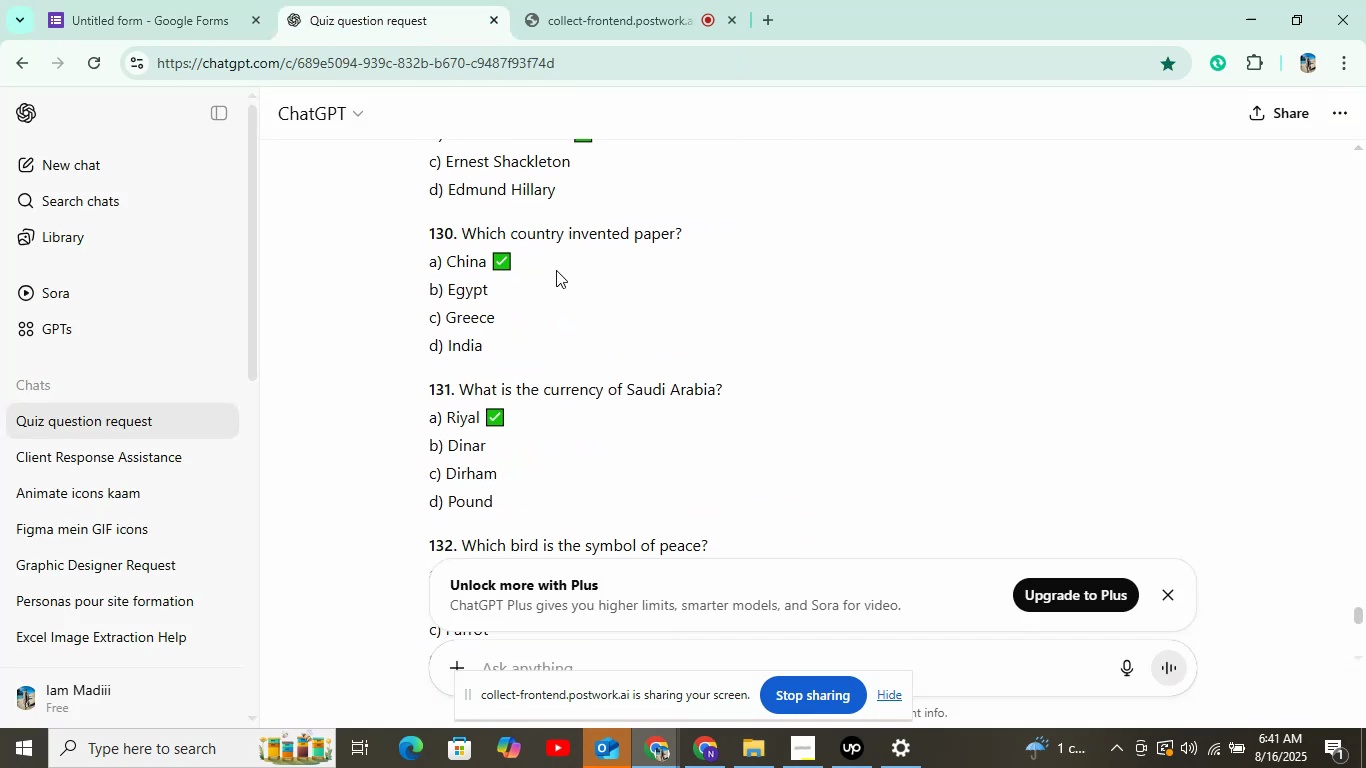 
scroll: coordinate [556, 270], scroll_direction: up, amount: 2.0
 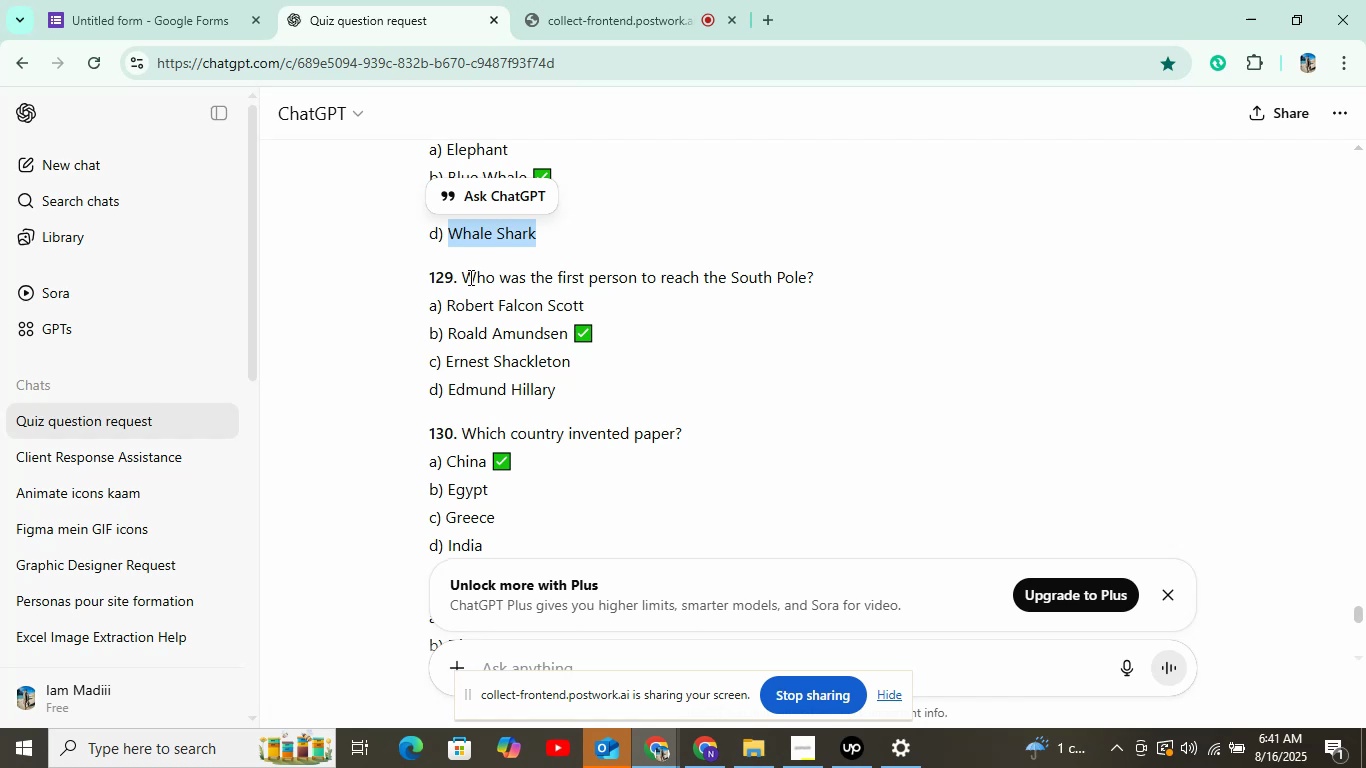 
left_click_drag(start_coordinate=[466, 277], to_coordinate=[840, 259])
 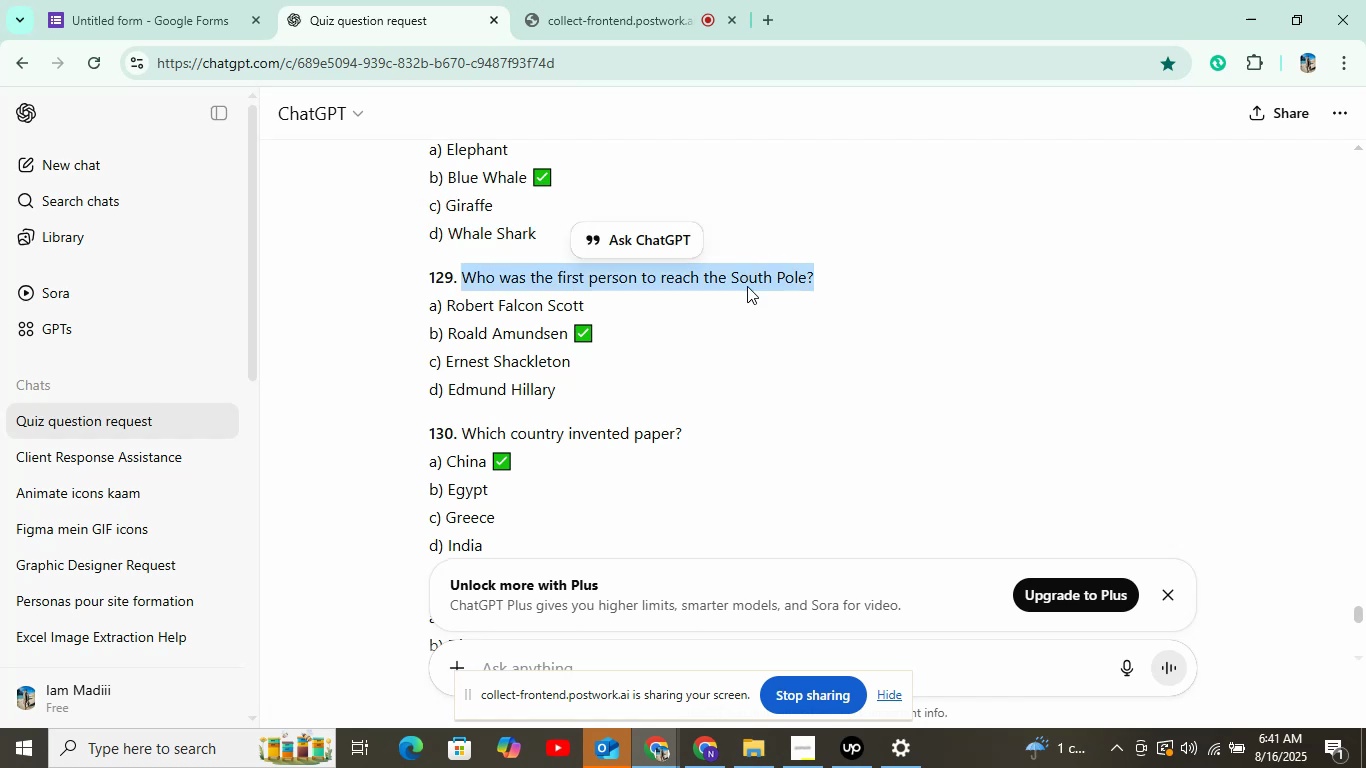 
right_click([743, 286])
 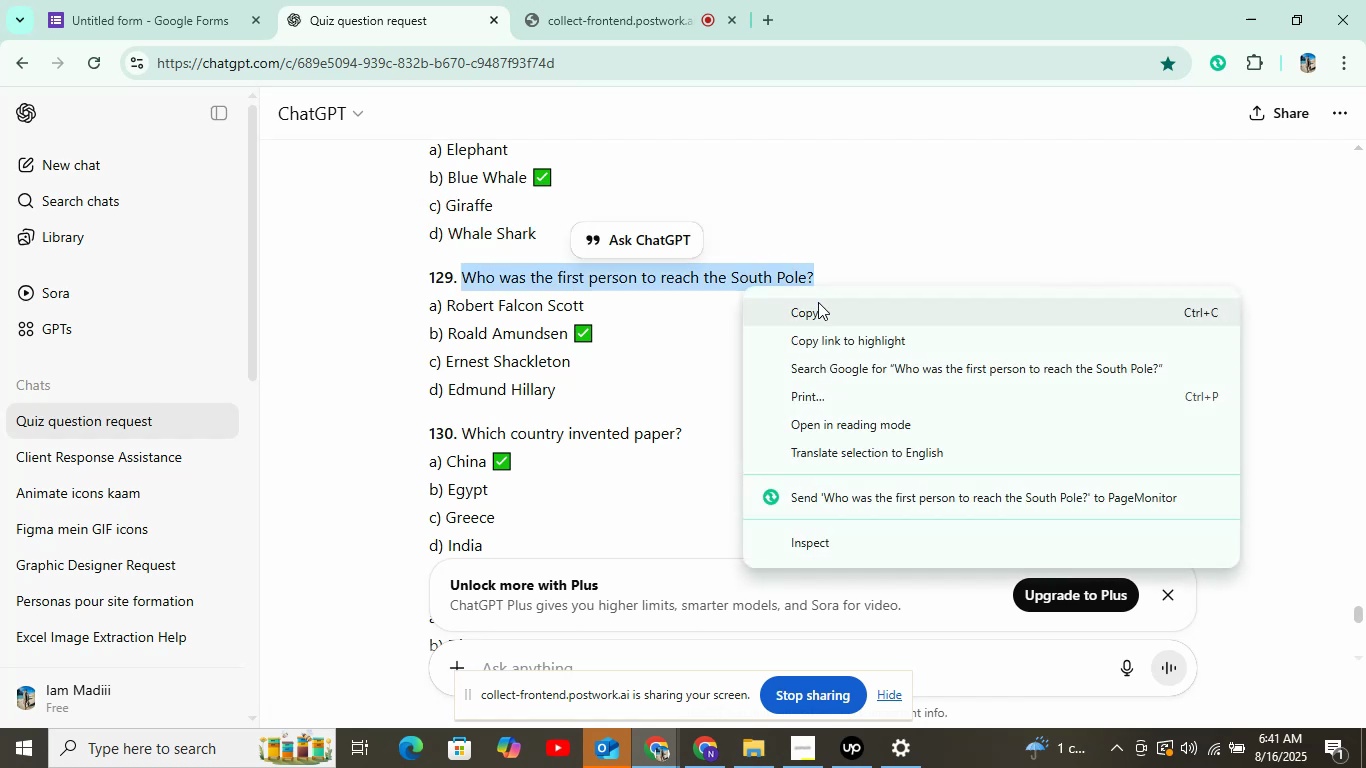 
left_click([818, 302])
 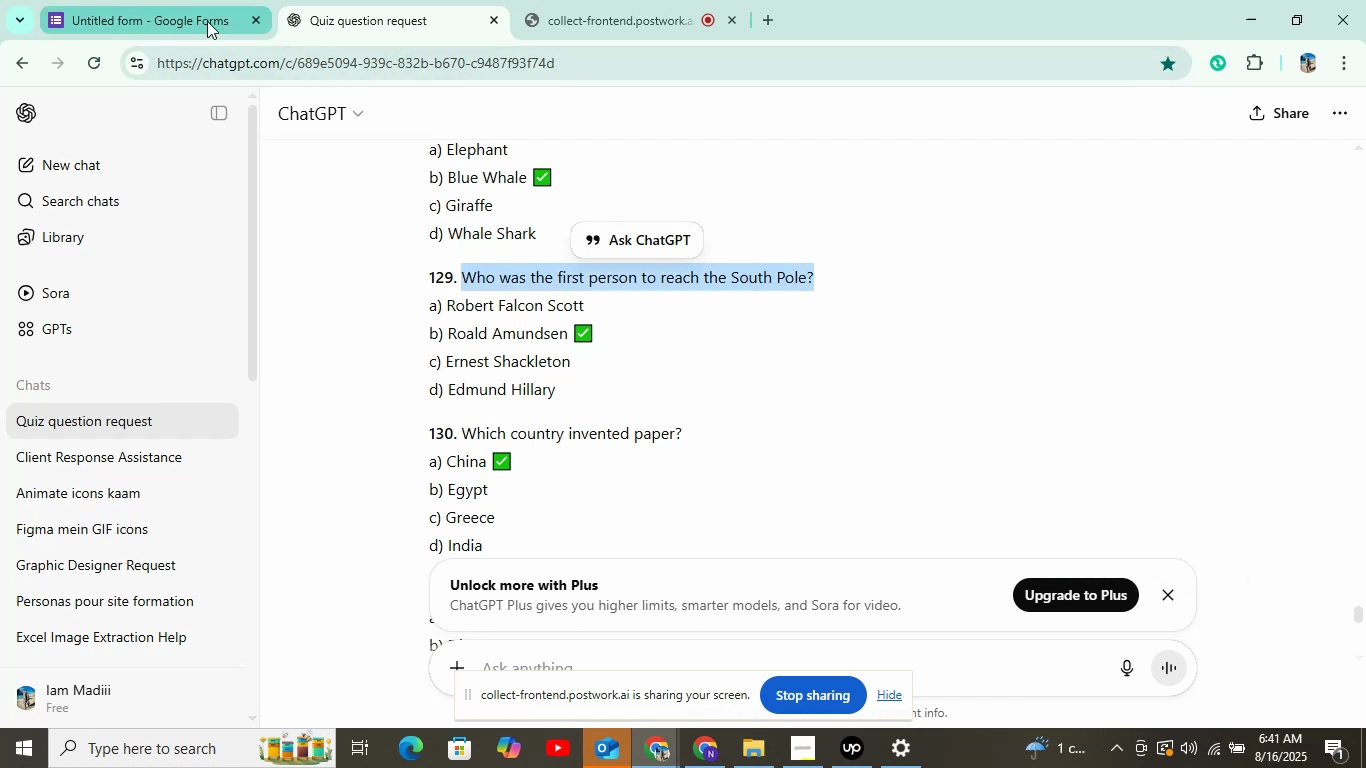 
left_click([207, 21])
 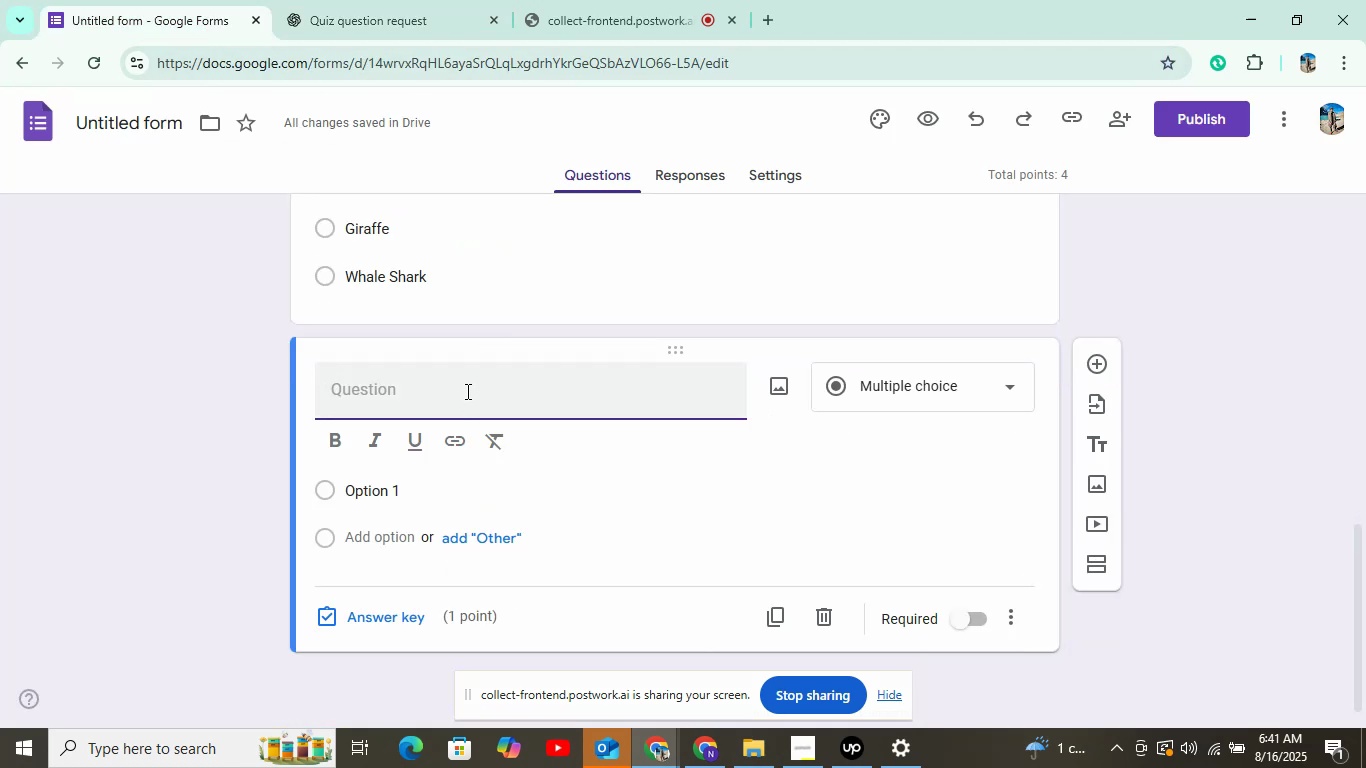 
right_click([466, 390])
 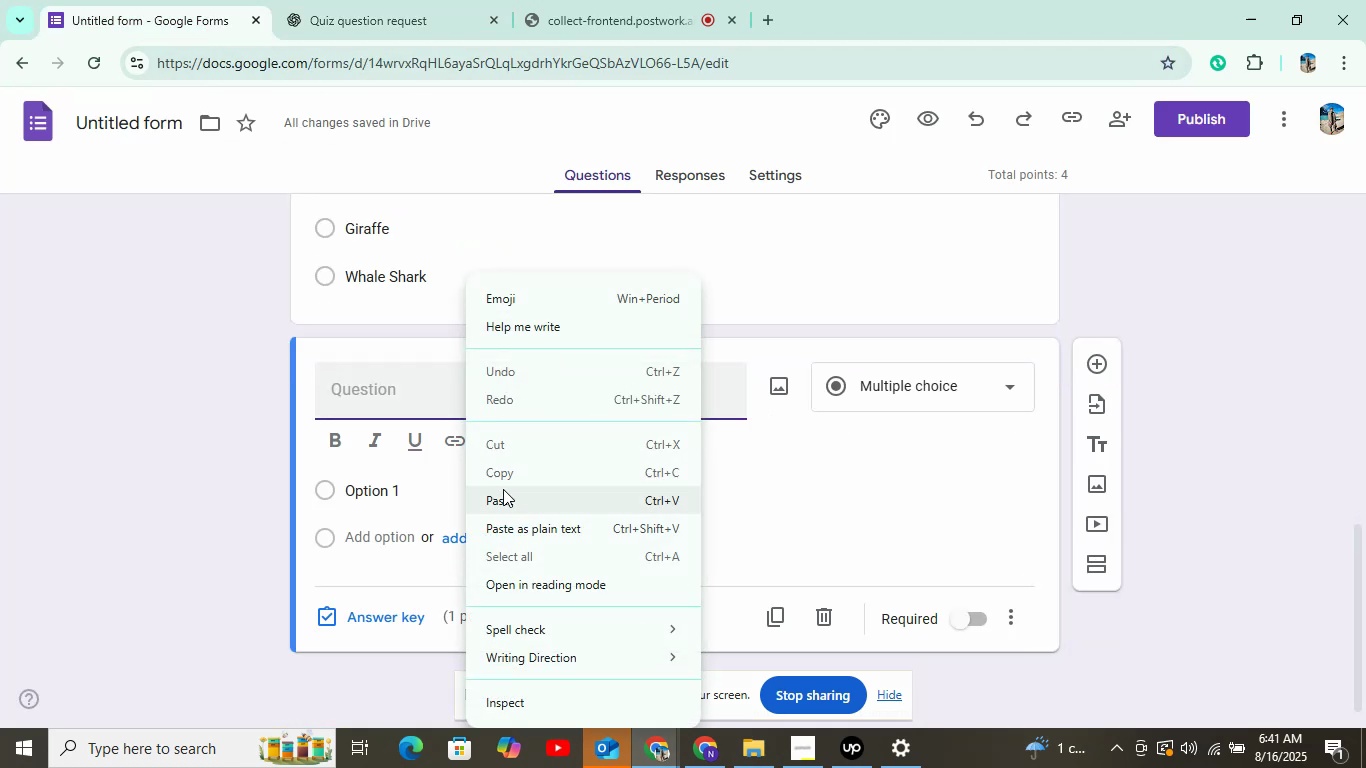 
left_click([505, 498])
 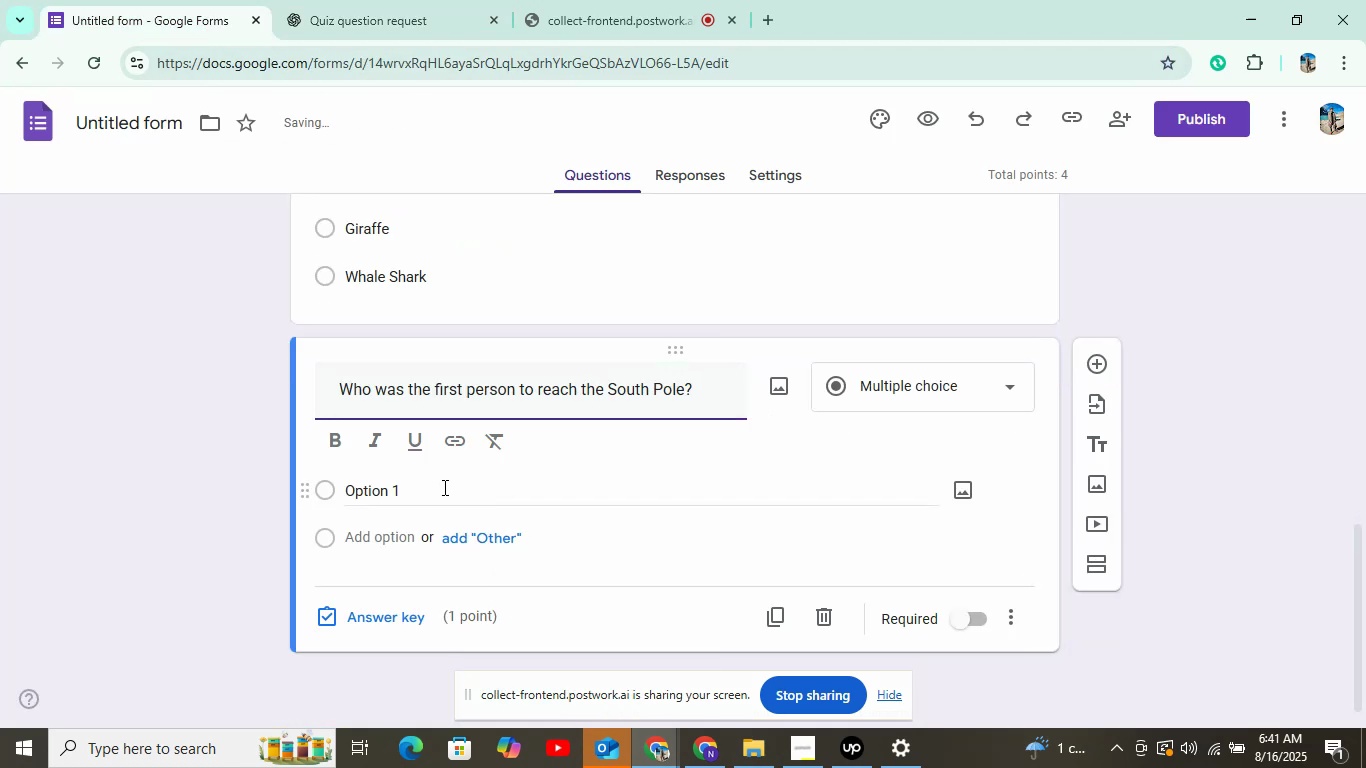 
left_click([443, 487])
 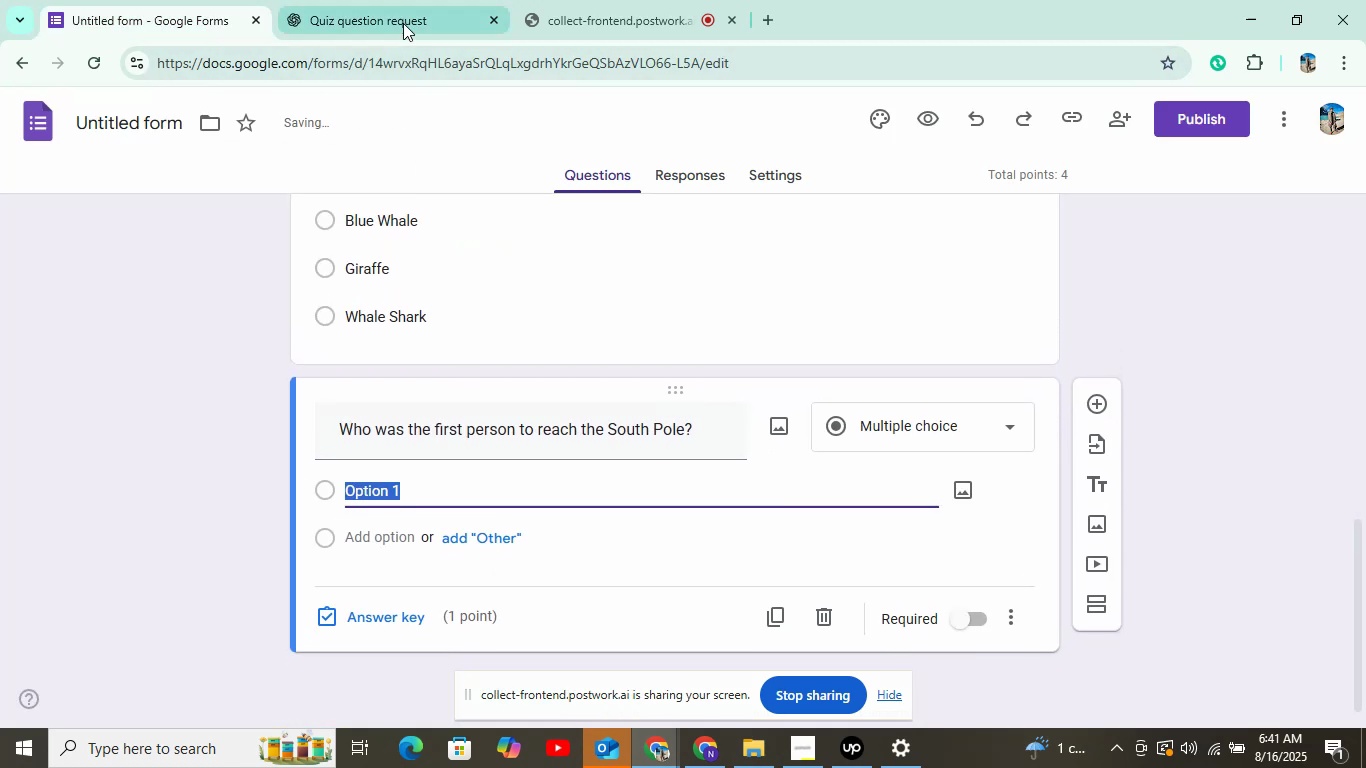 
left_click([403, 22])
 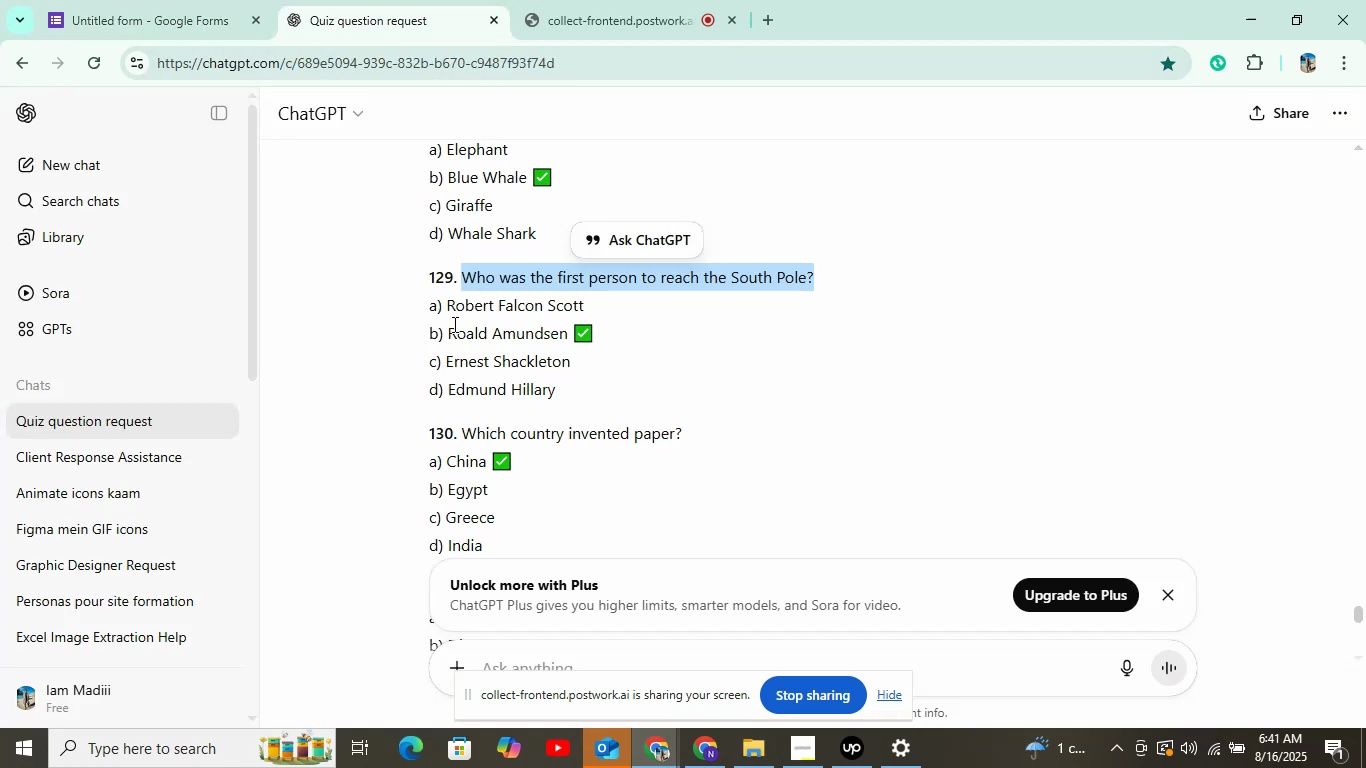 
left_click_drag(start_coordinate=[445, 302], to_coordinate=[611, 304])
 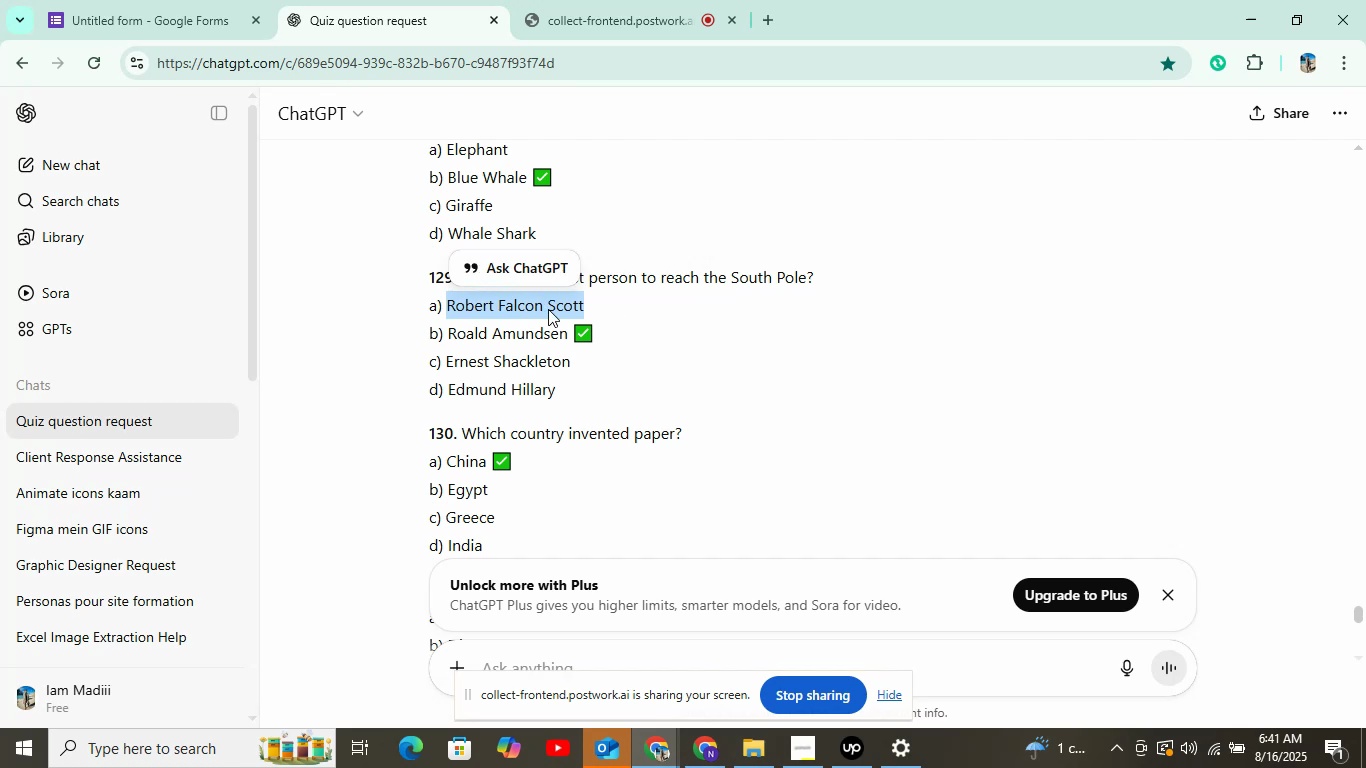 
right_click([548, 309])
 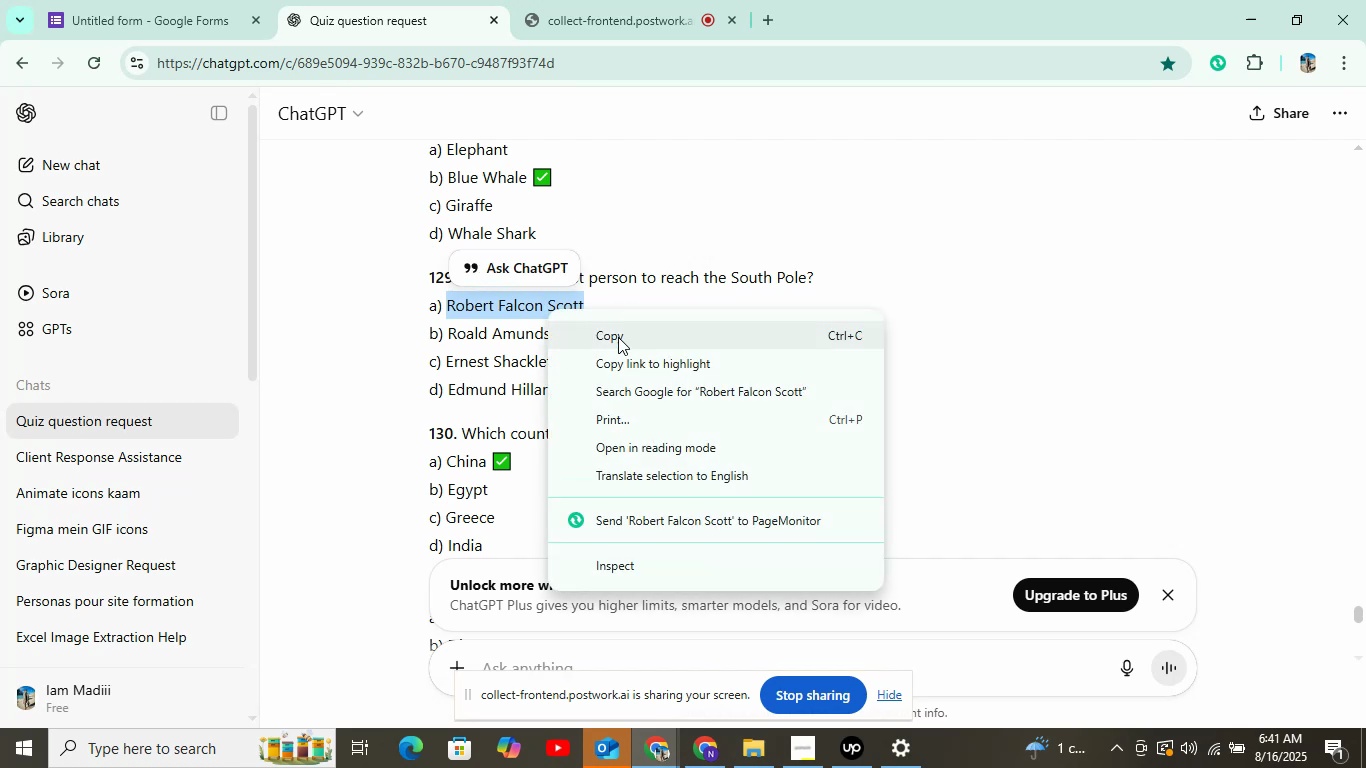 
left_click([618, 337])
 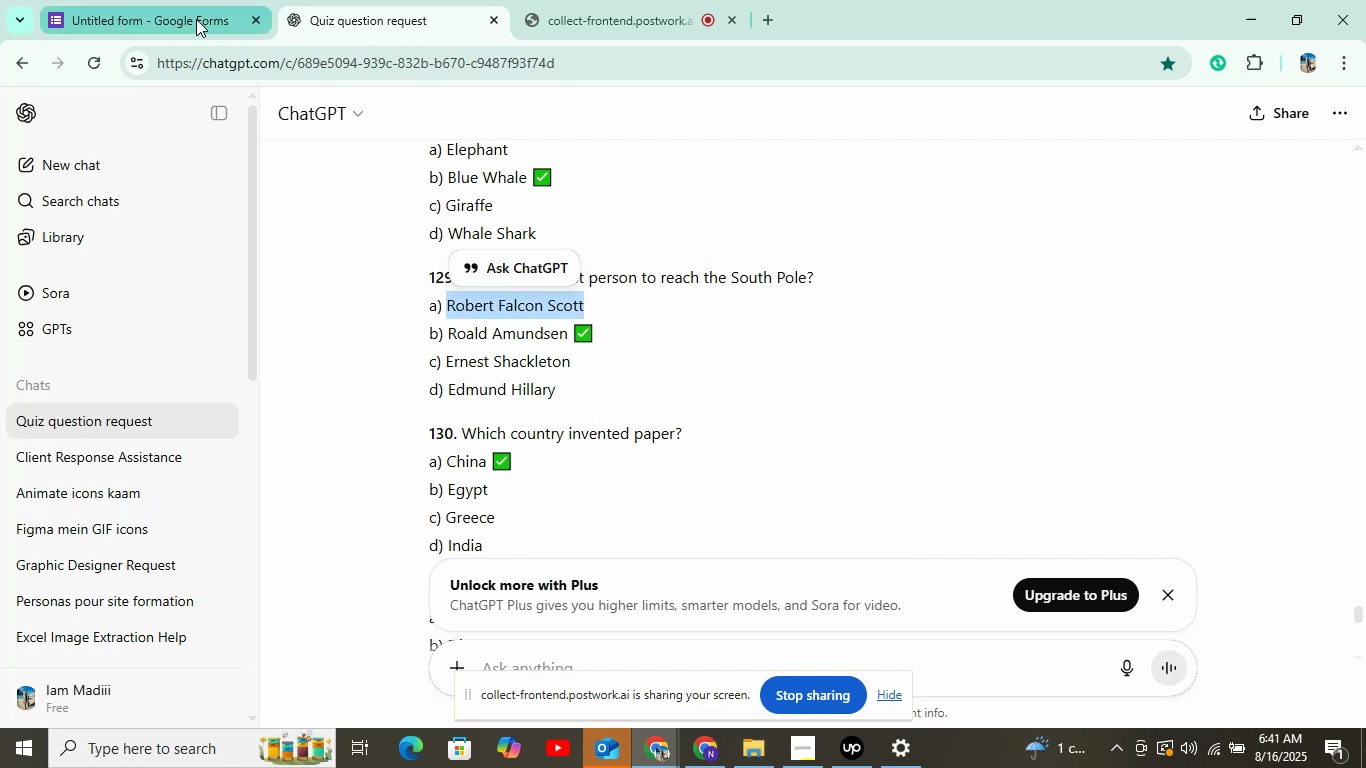 
left_click([196, 19])
 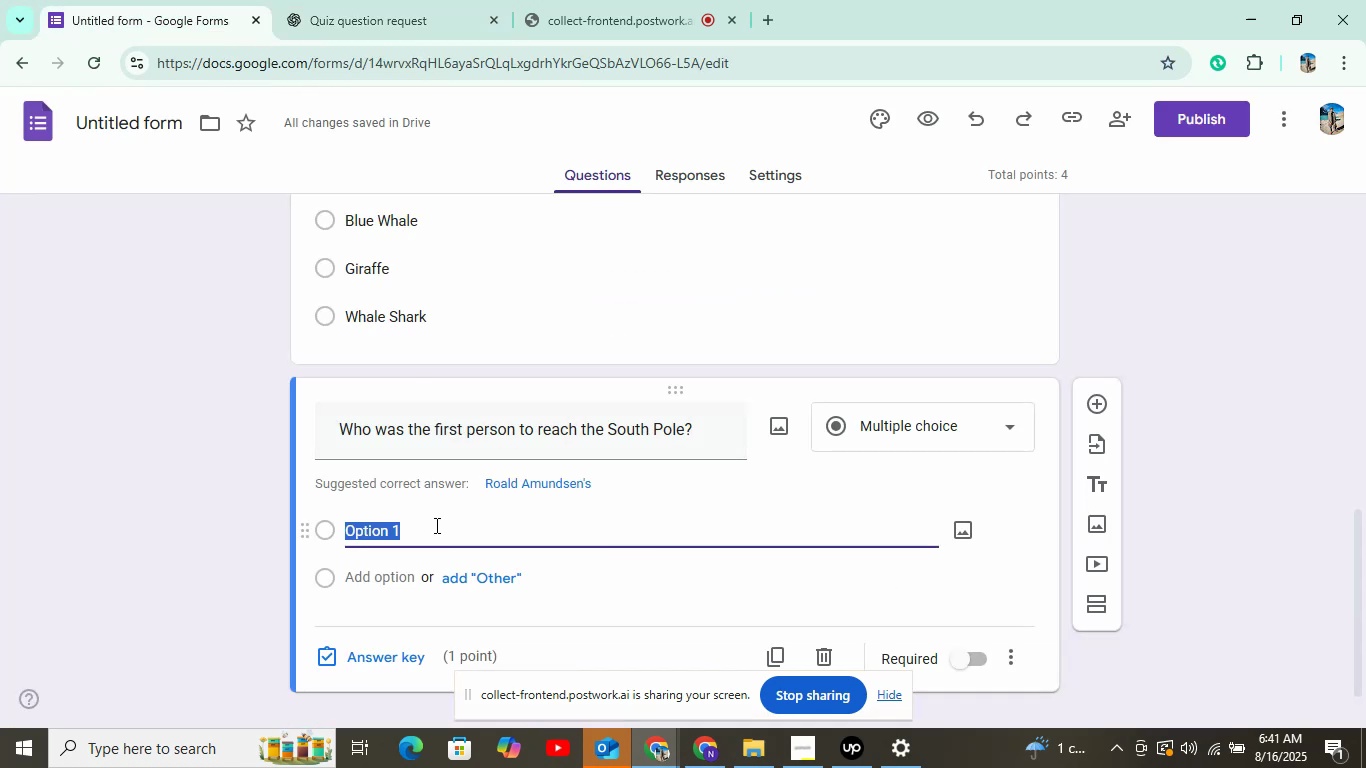 
right_click([435, 525])
 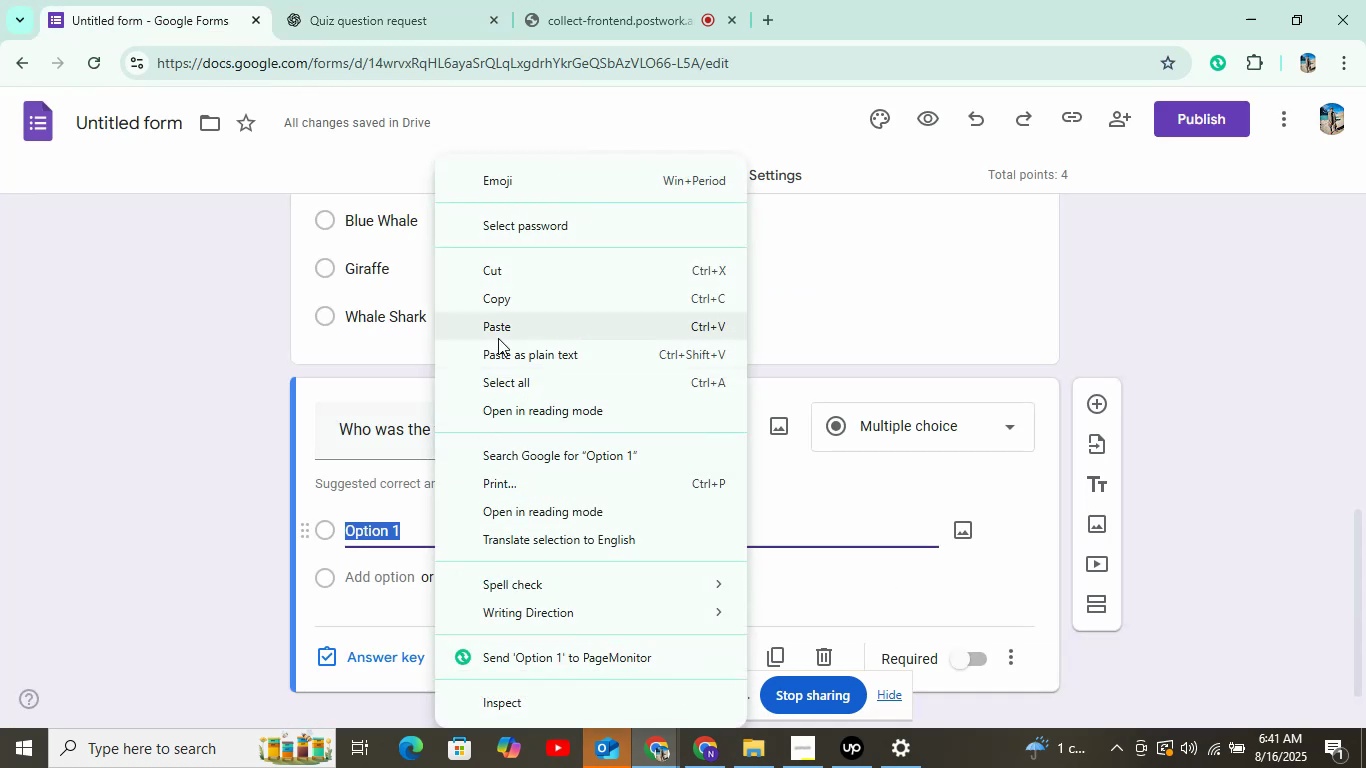 
left_click([498, 338])
 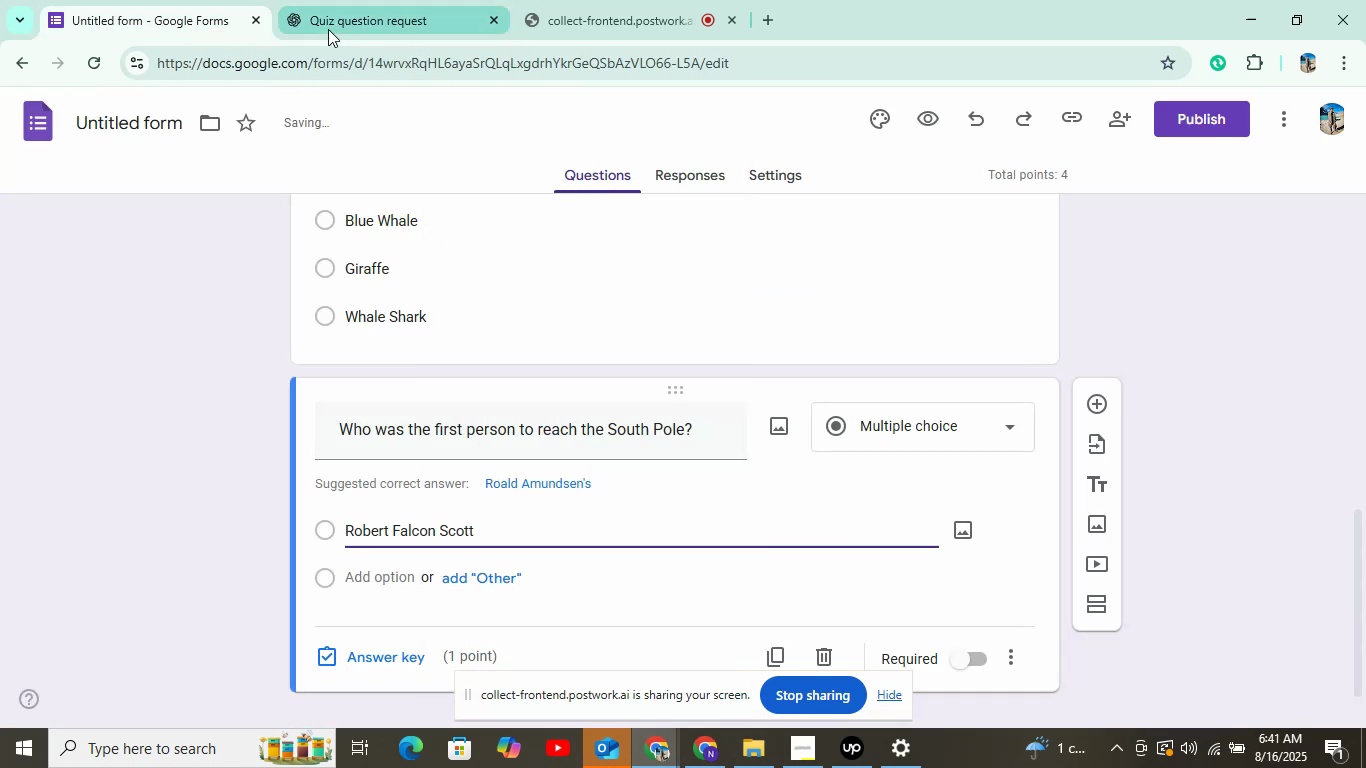 
left_click([330, 29])
 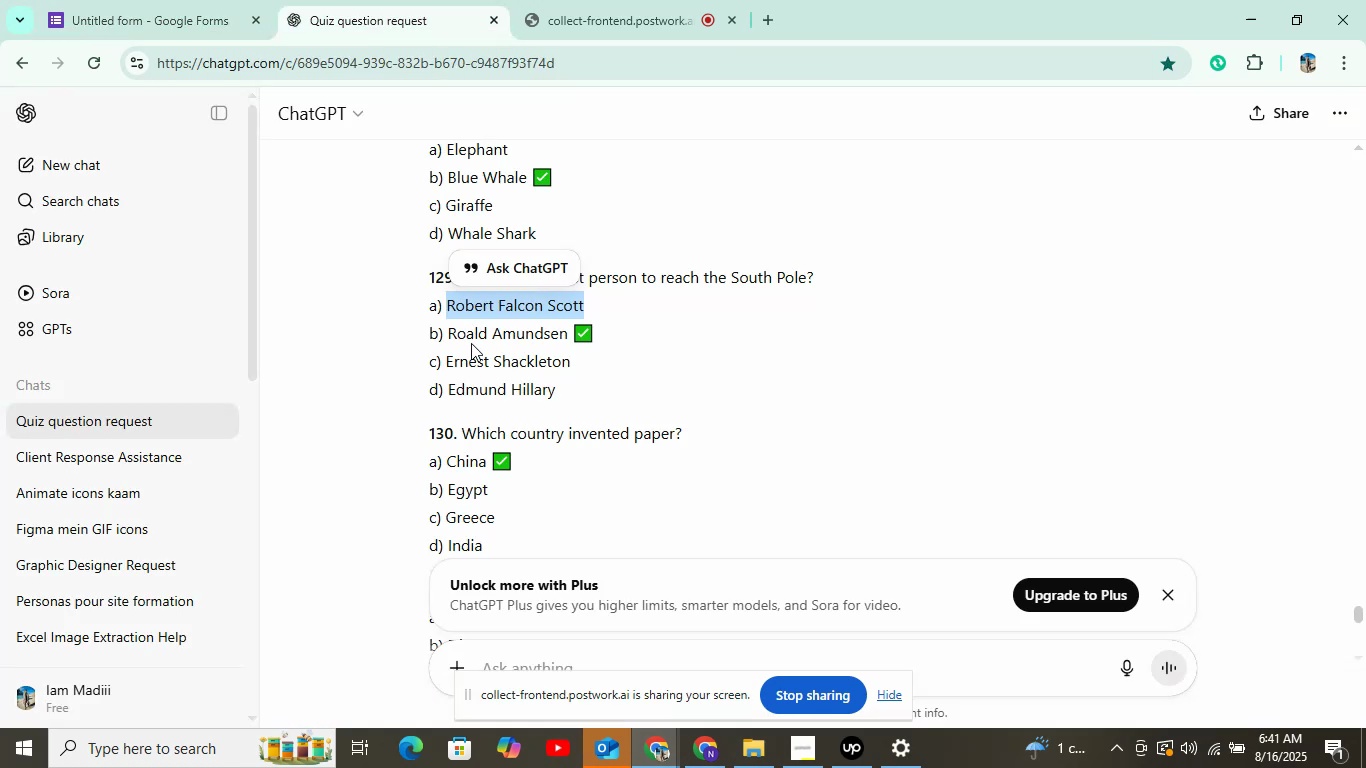 
left_click_drag(start_coordinate=[441, 333], to_coordinate=[567, 335])
 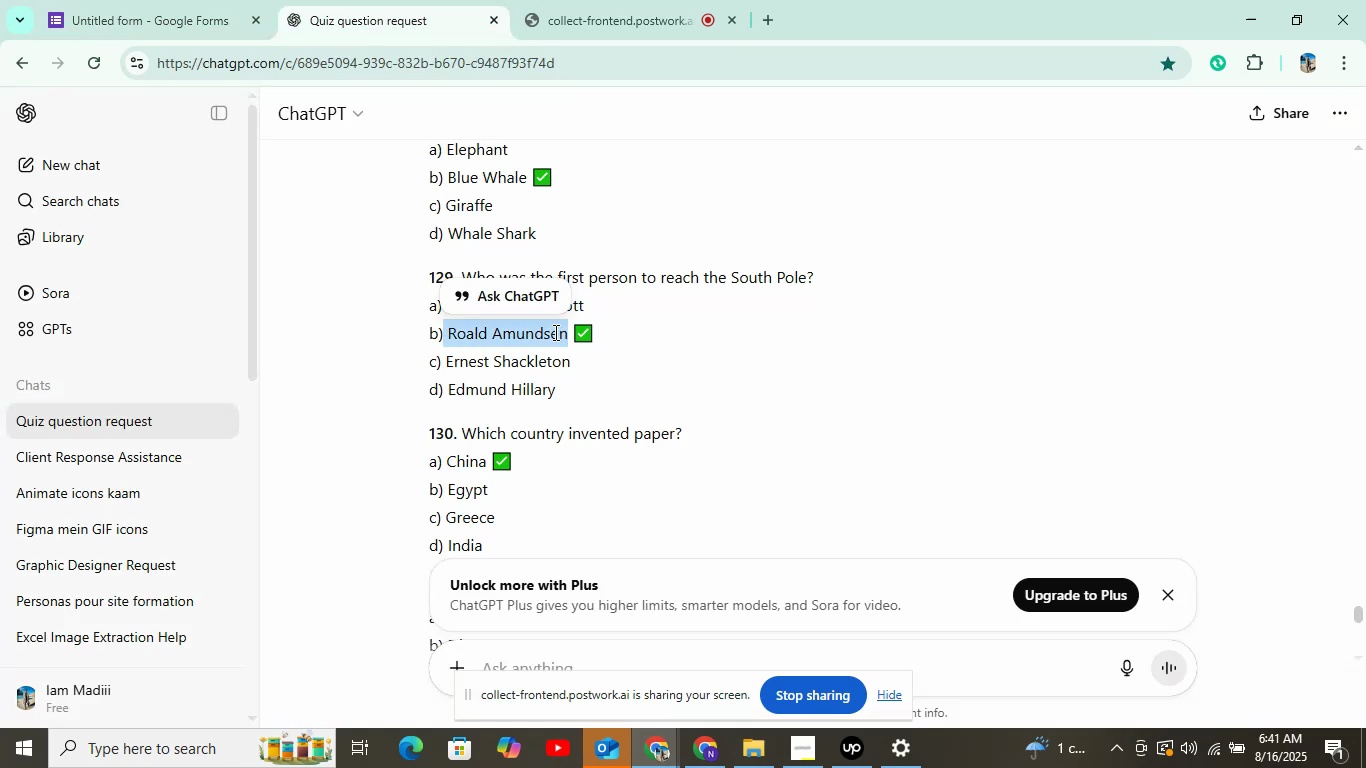 
right_click([554, 332])
 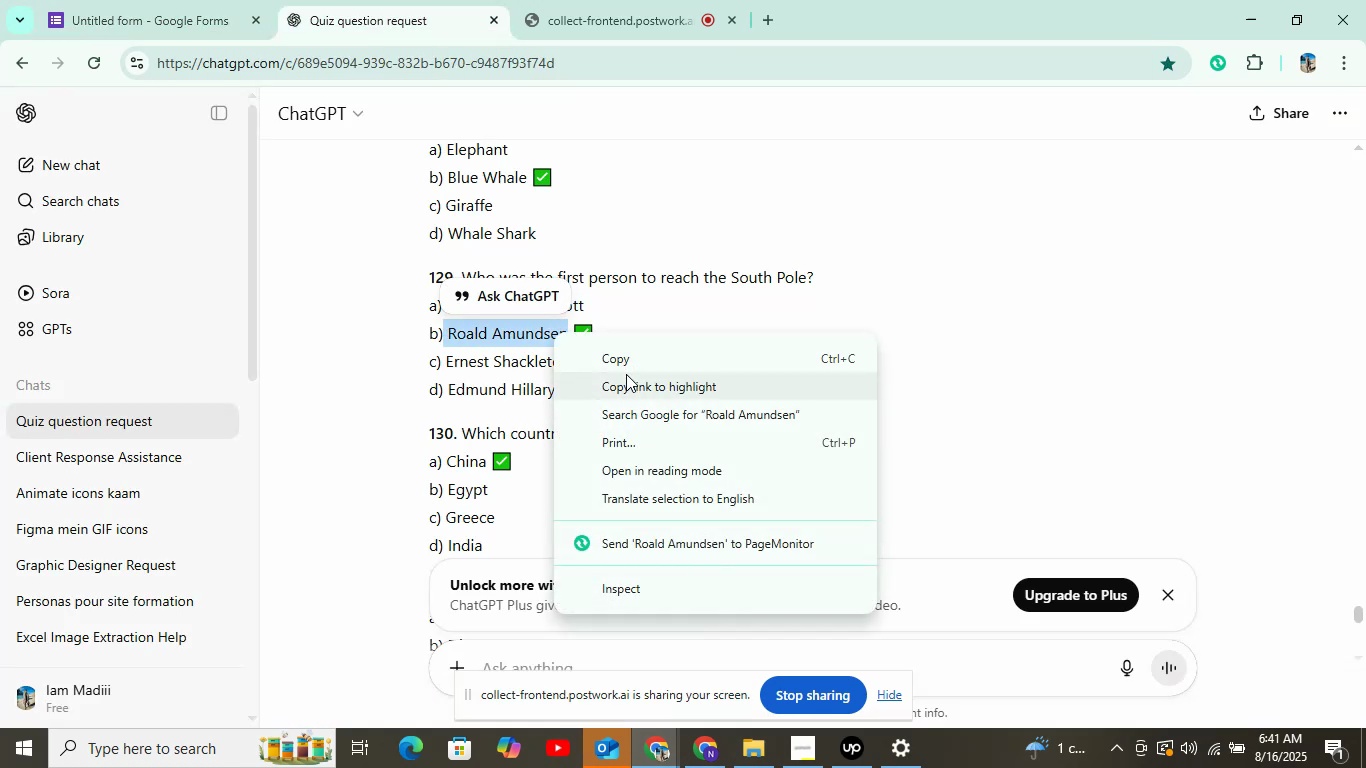 
left_click([627, 374])
 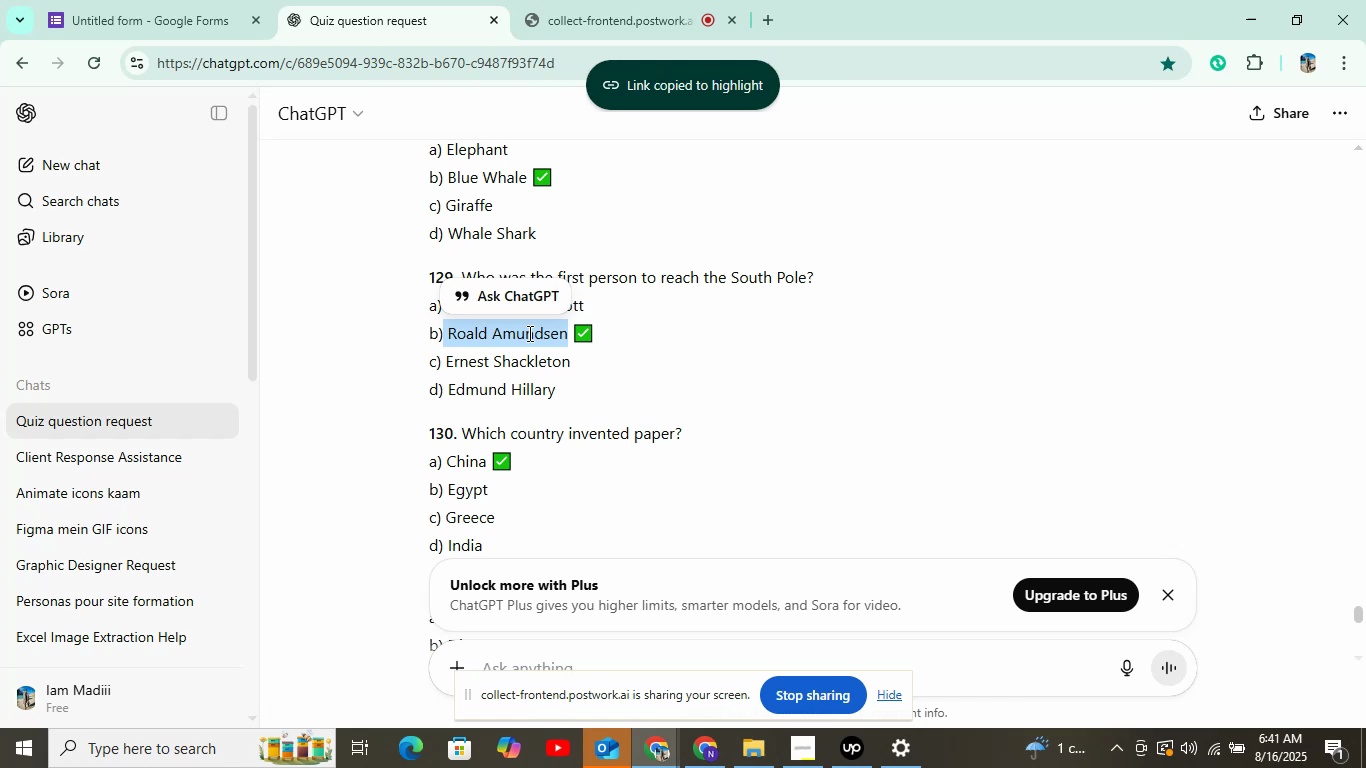 
right_click([528, 333])
 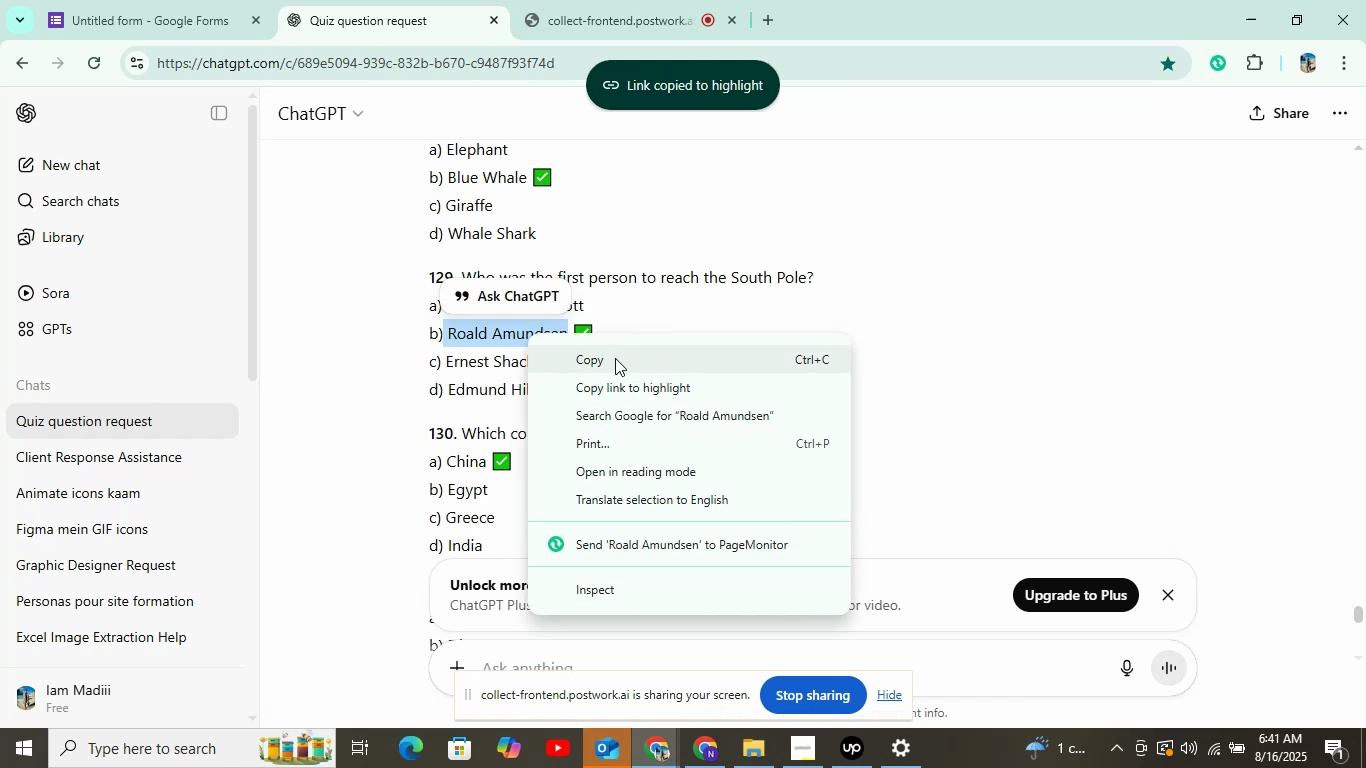 
left_click([615, 358])
 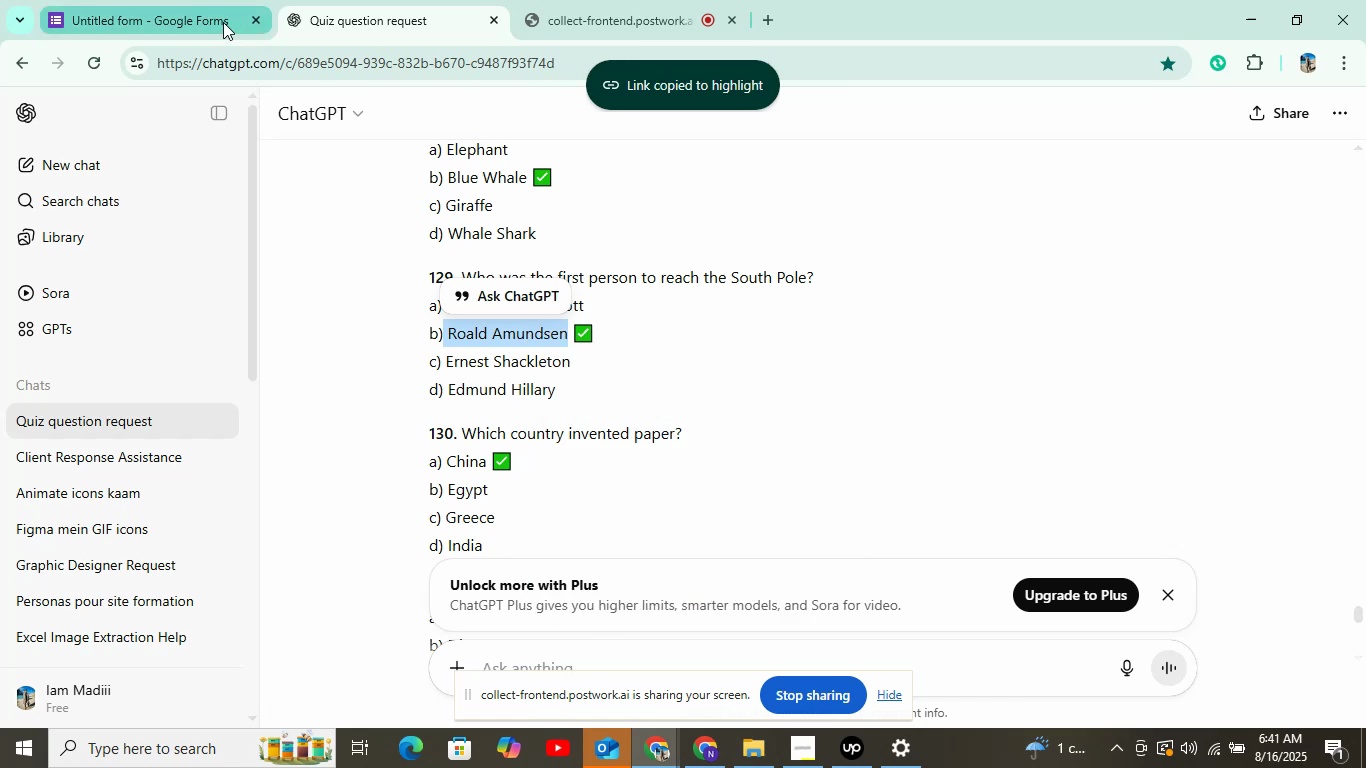 
left_click([223, 22])
 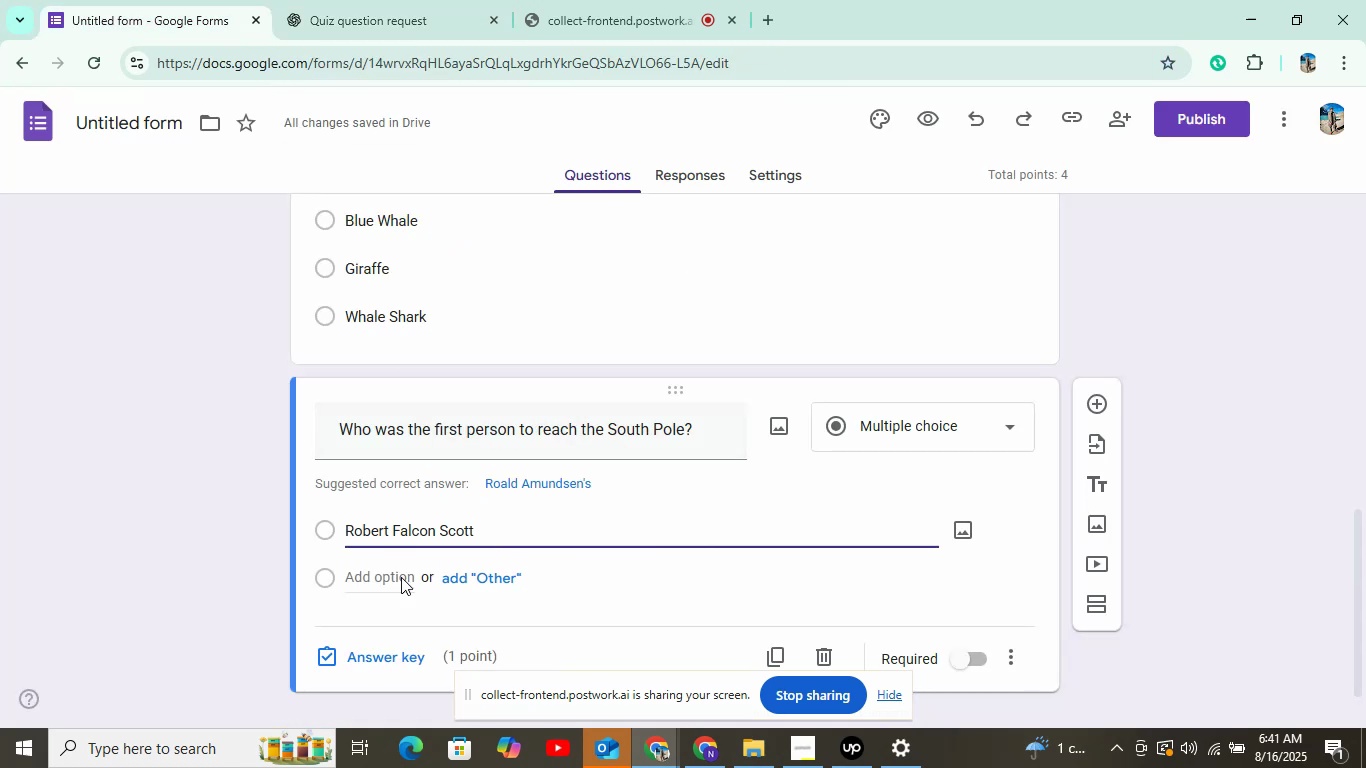 
left_click([399, 578])
 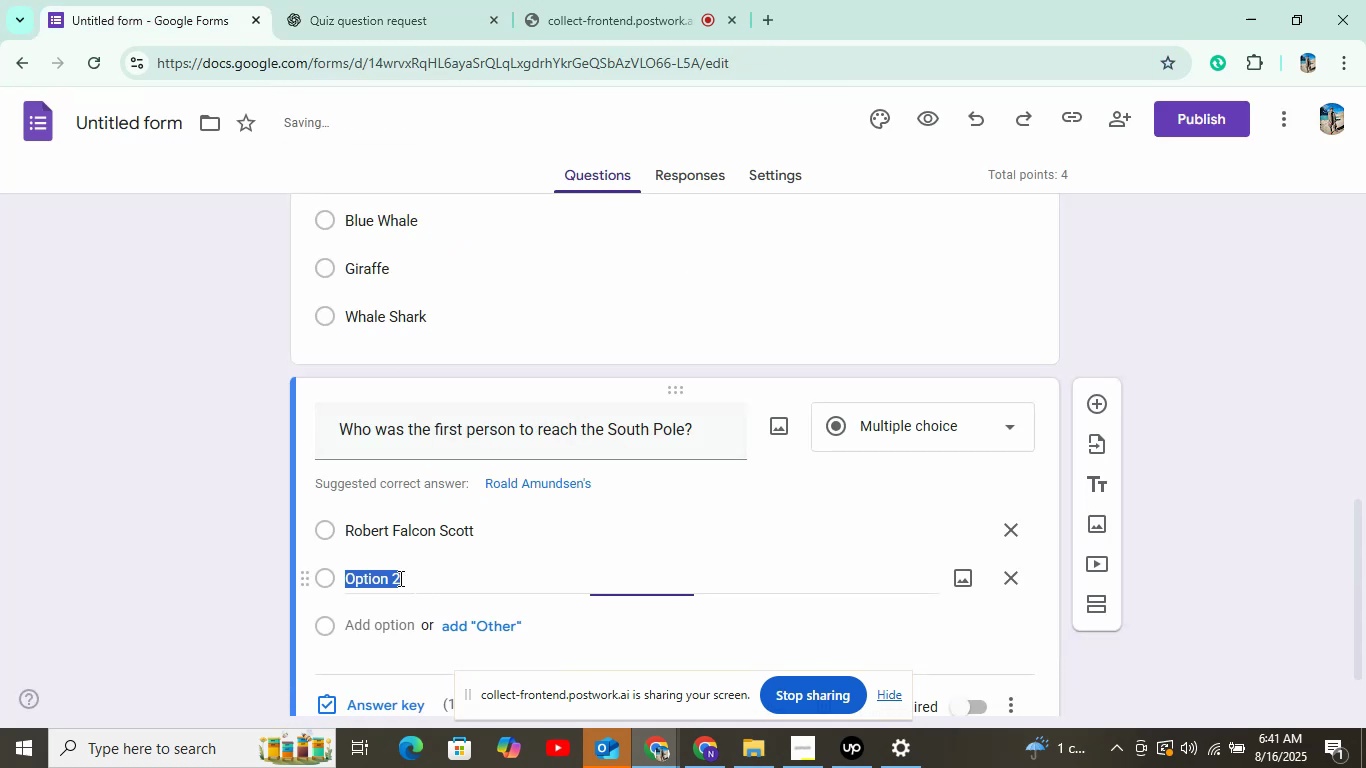 
right_click([399, 578])
 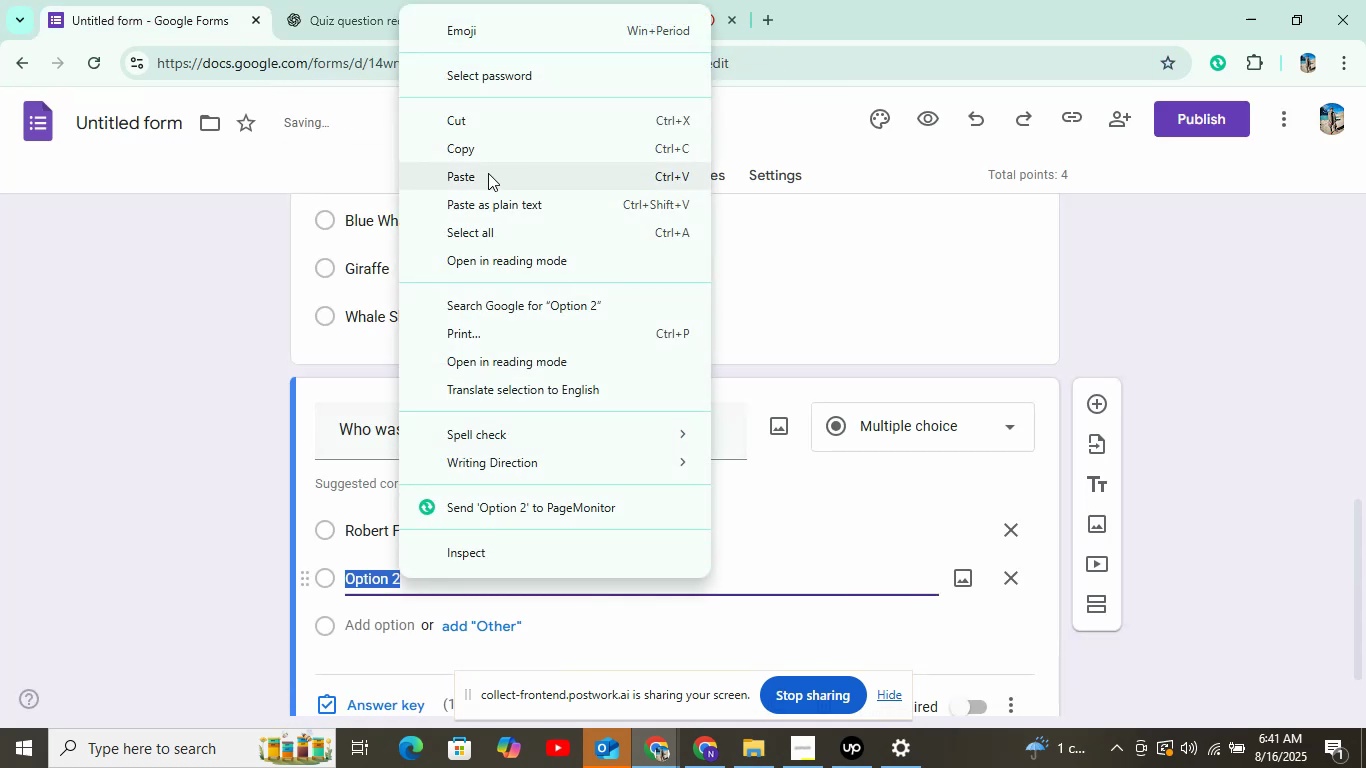 
left_click([488, 173])
 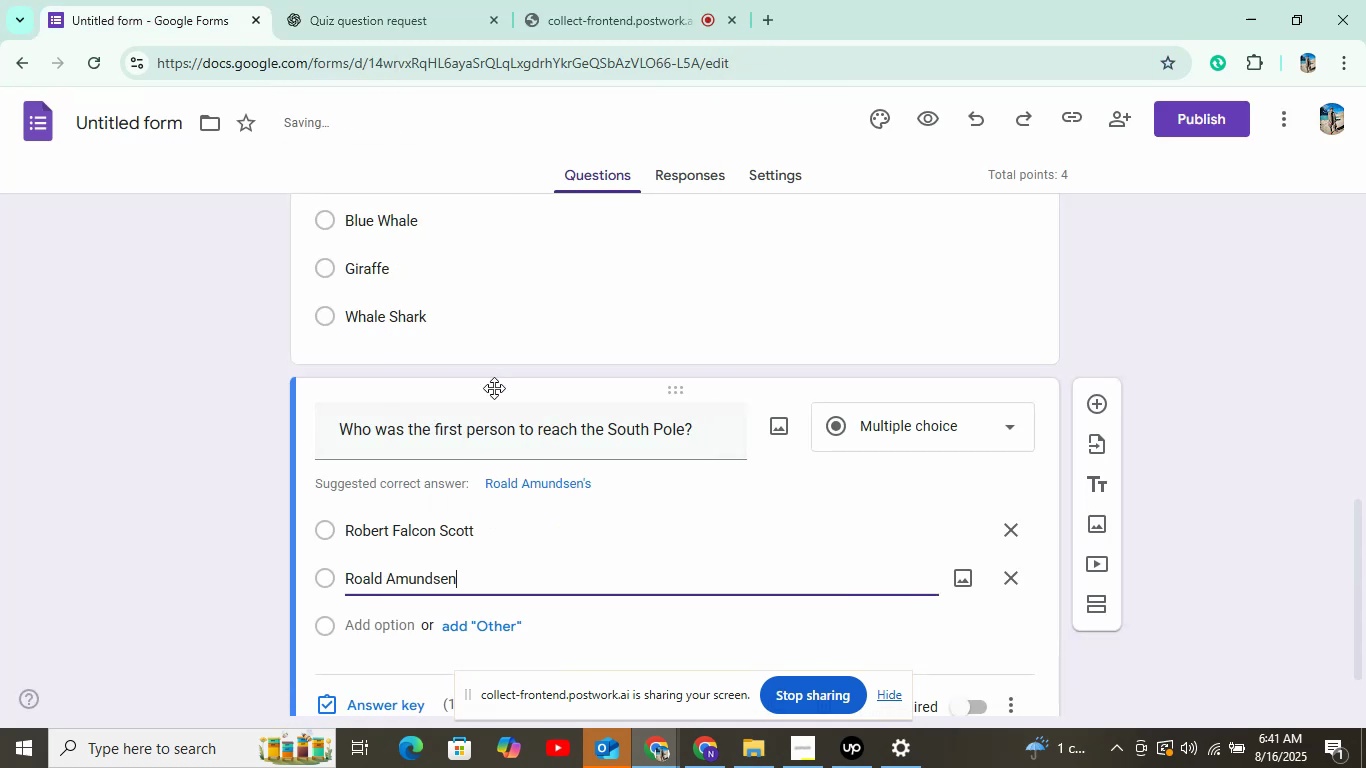 
scroll: coordinate [500, 399], scroll_direction: down, amount: 4.0
 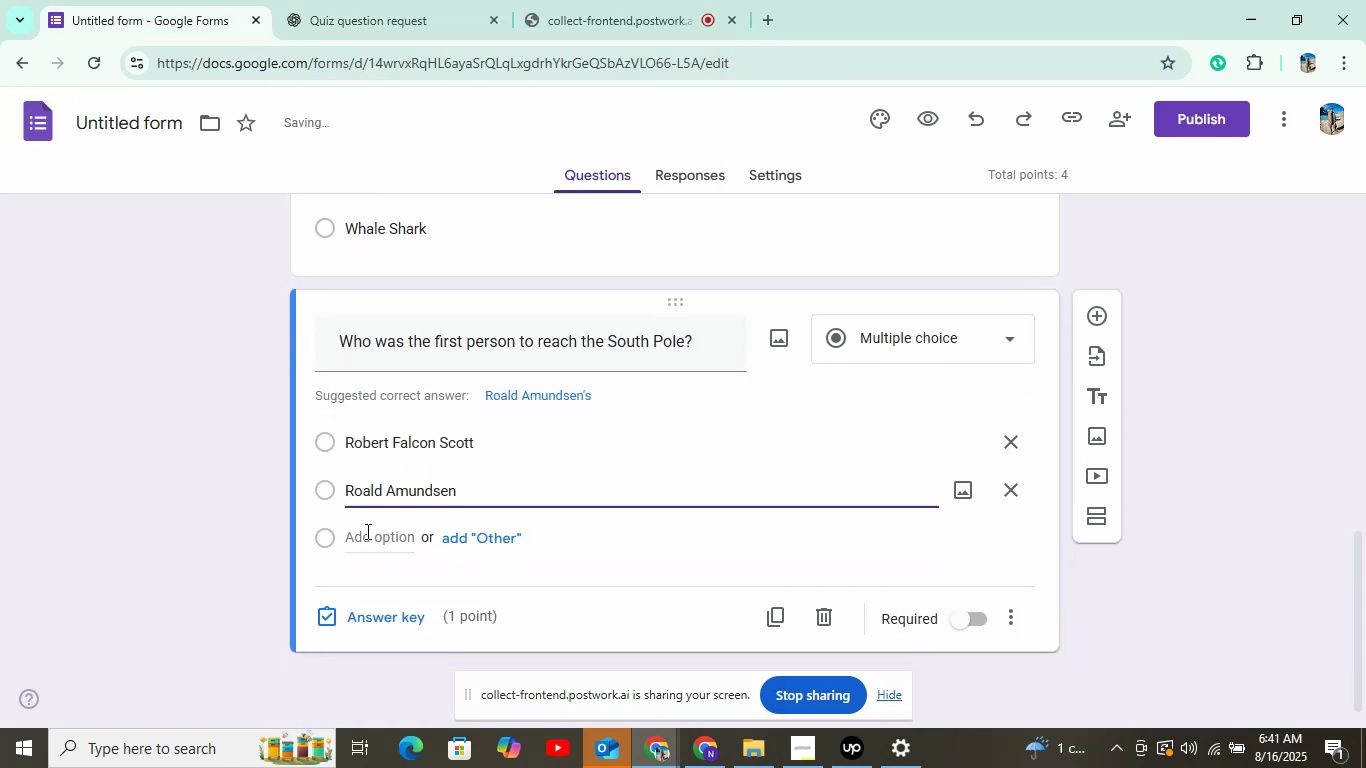 
left_click([366, 531])
 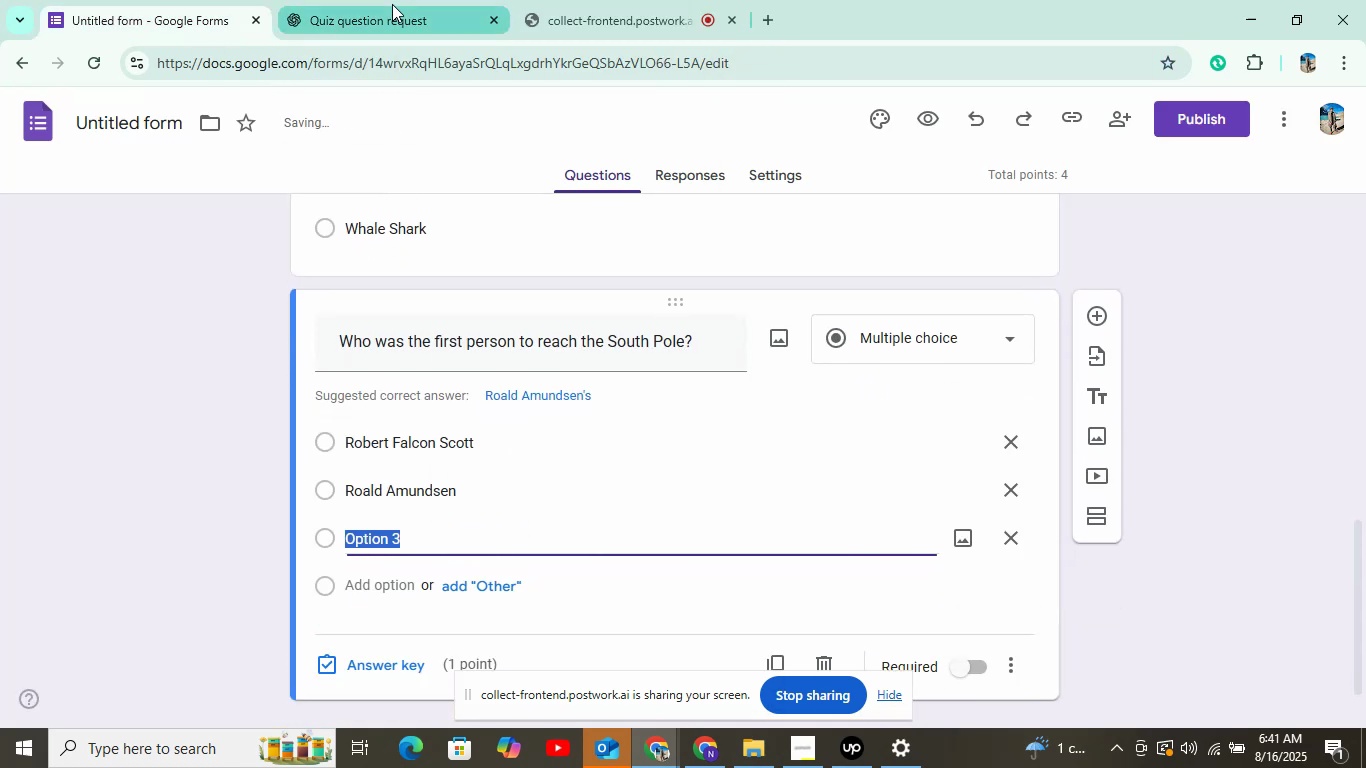 
left_click([392, 4])
 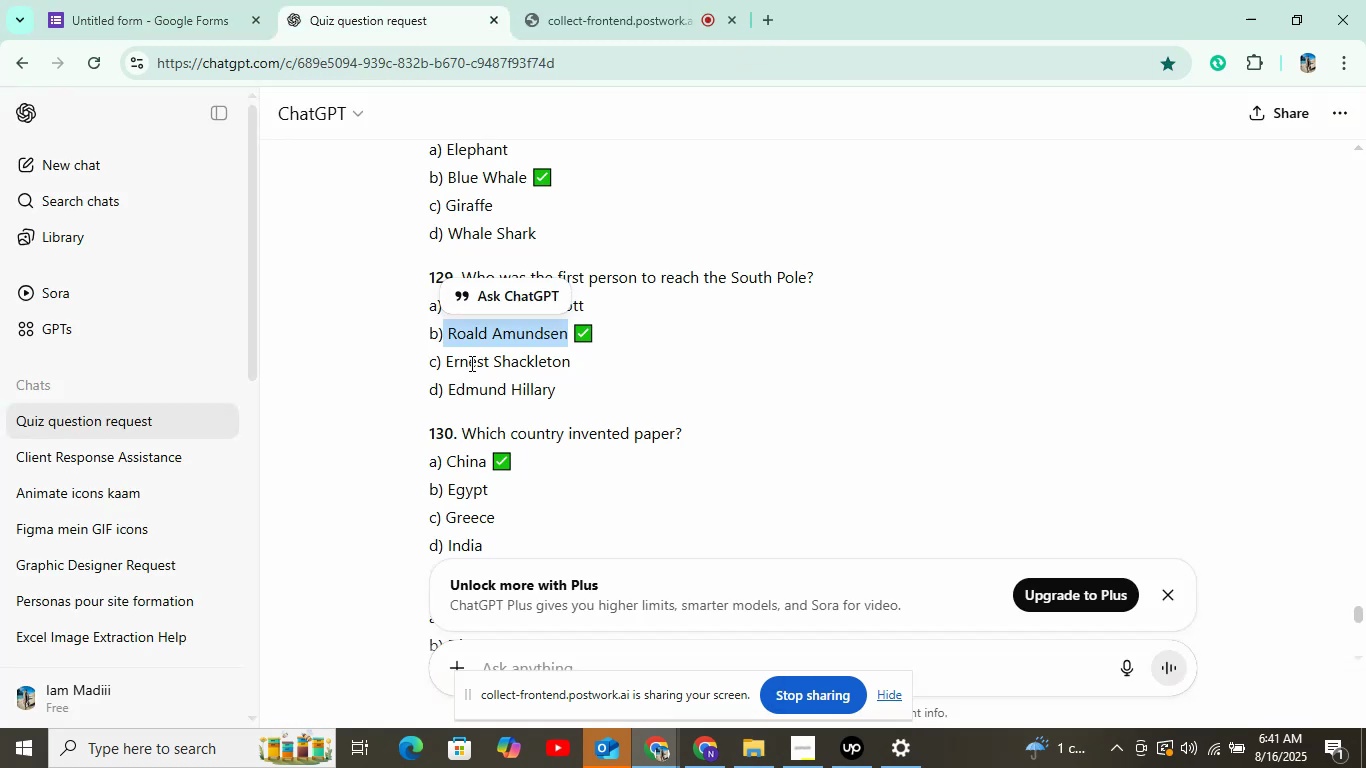 
left_click_drag(start_coordinate=[446, 361], to_coordinate=[578, 361])
 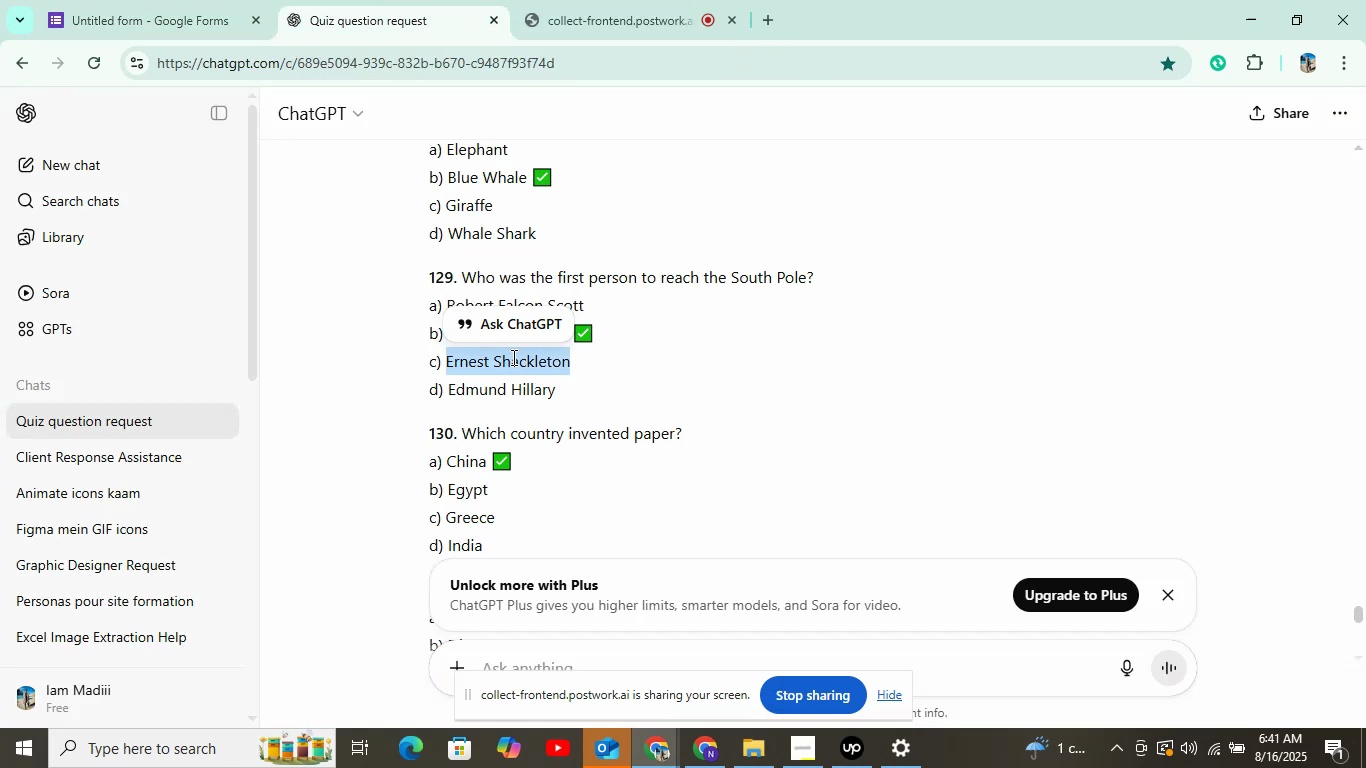 
right_click([512, 357])
 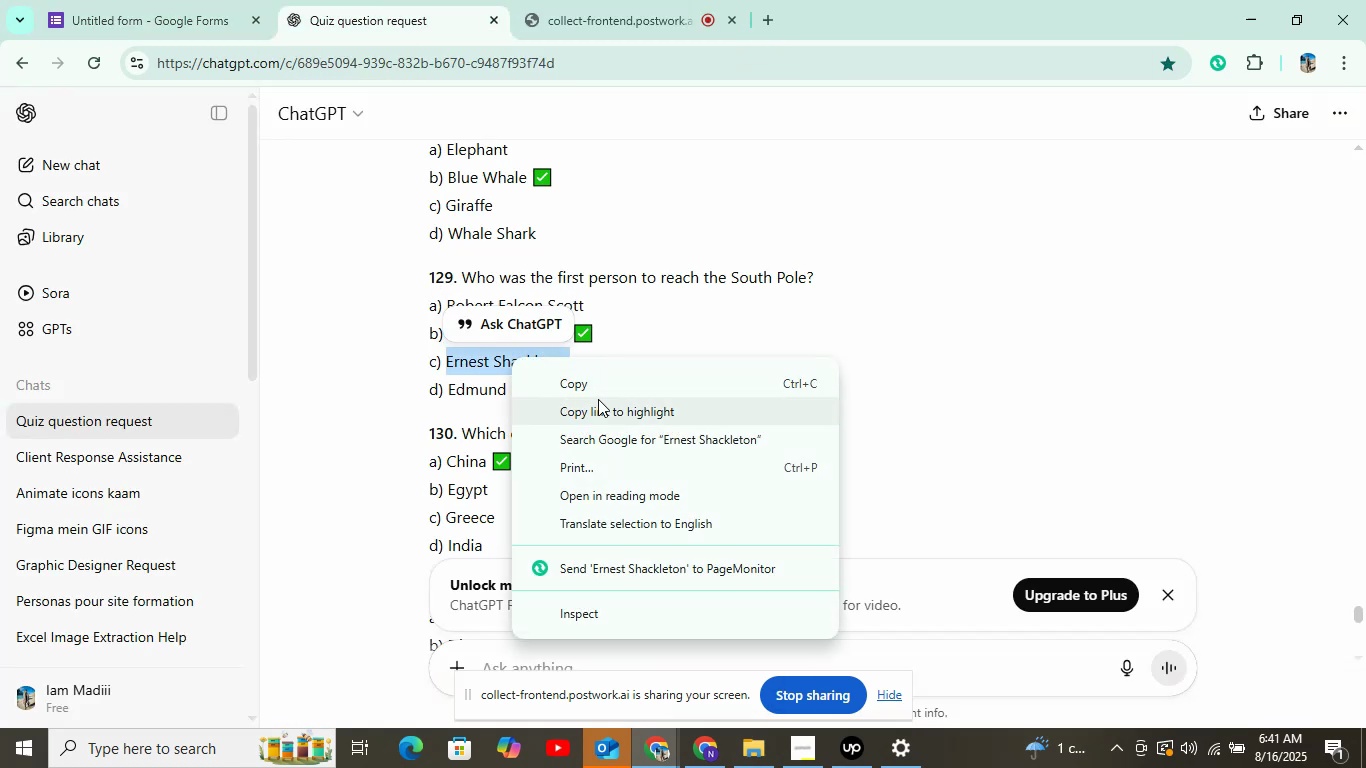 
left_click([597, 399])
 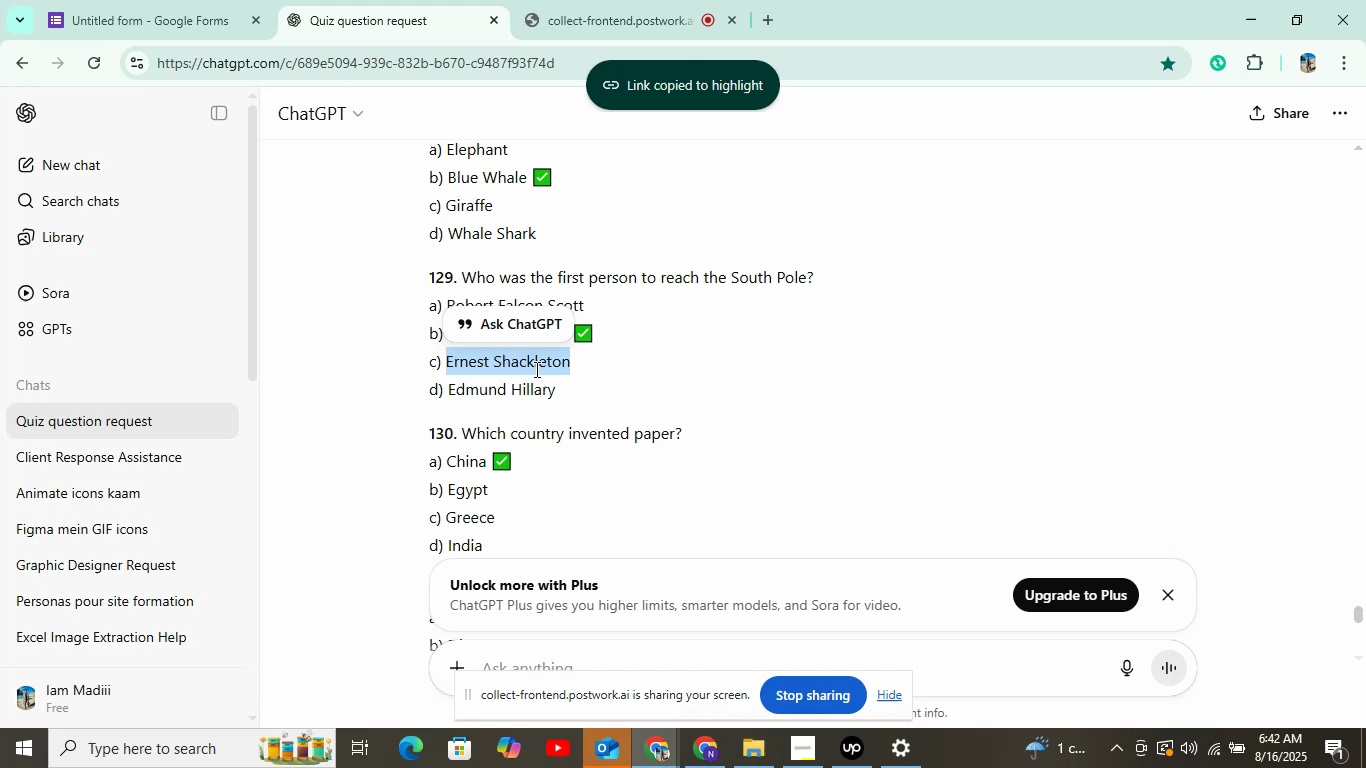 
right_click([535, 369])
 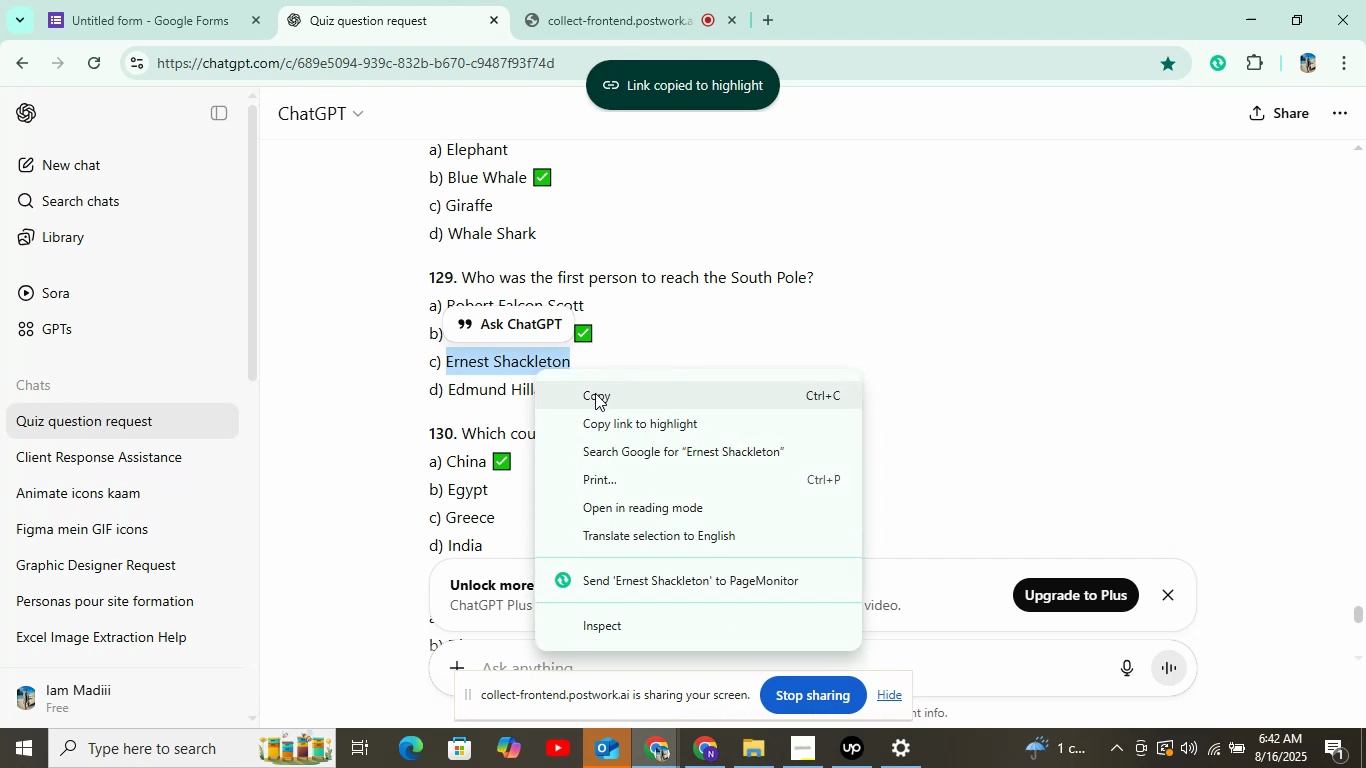 
left_click([595, 393])
 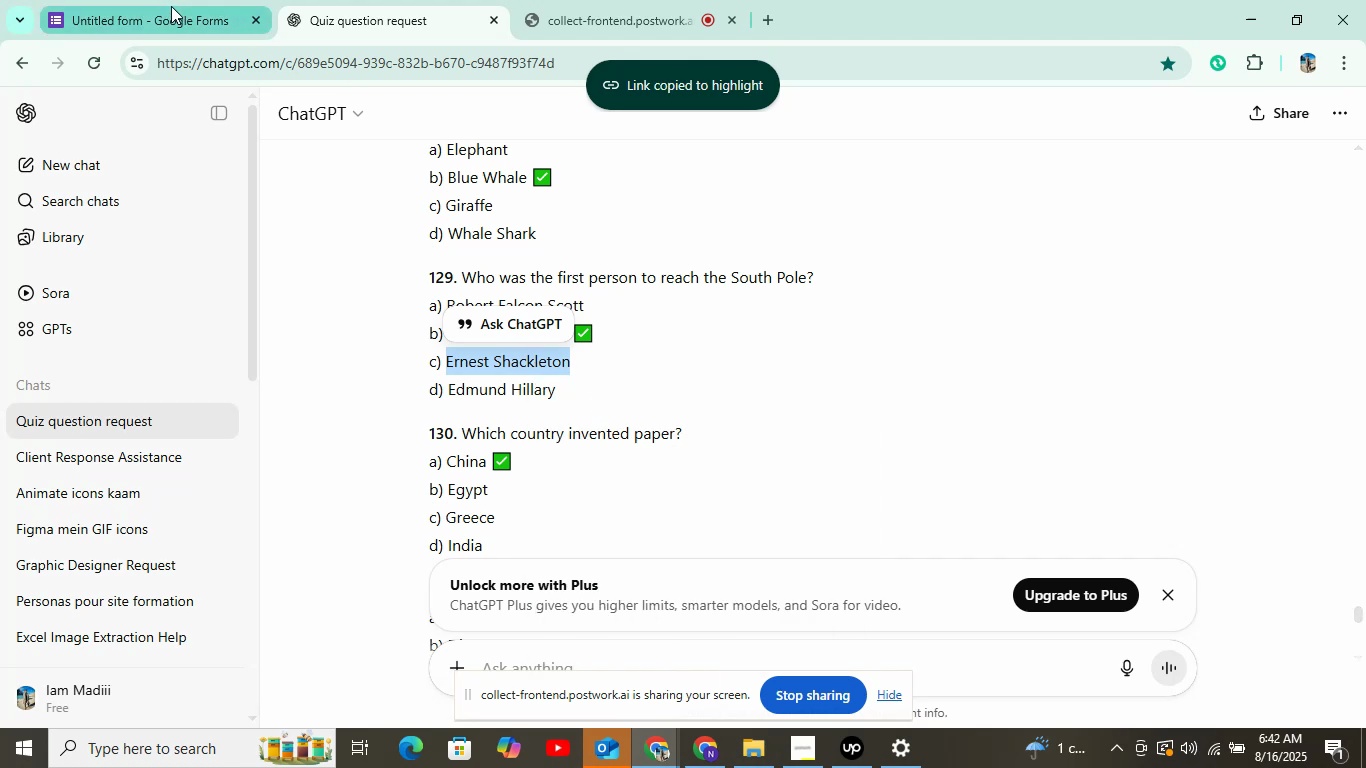 
left_click([171, 6])
 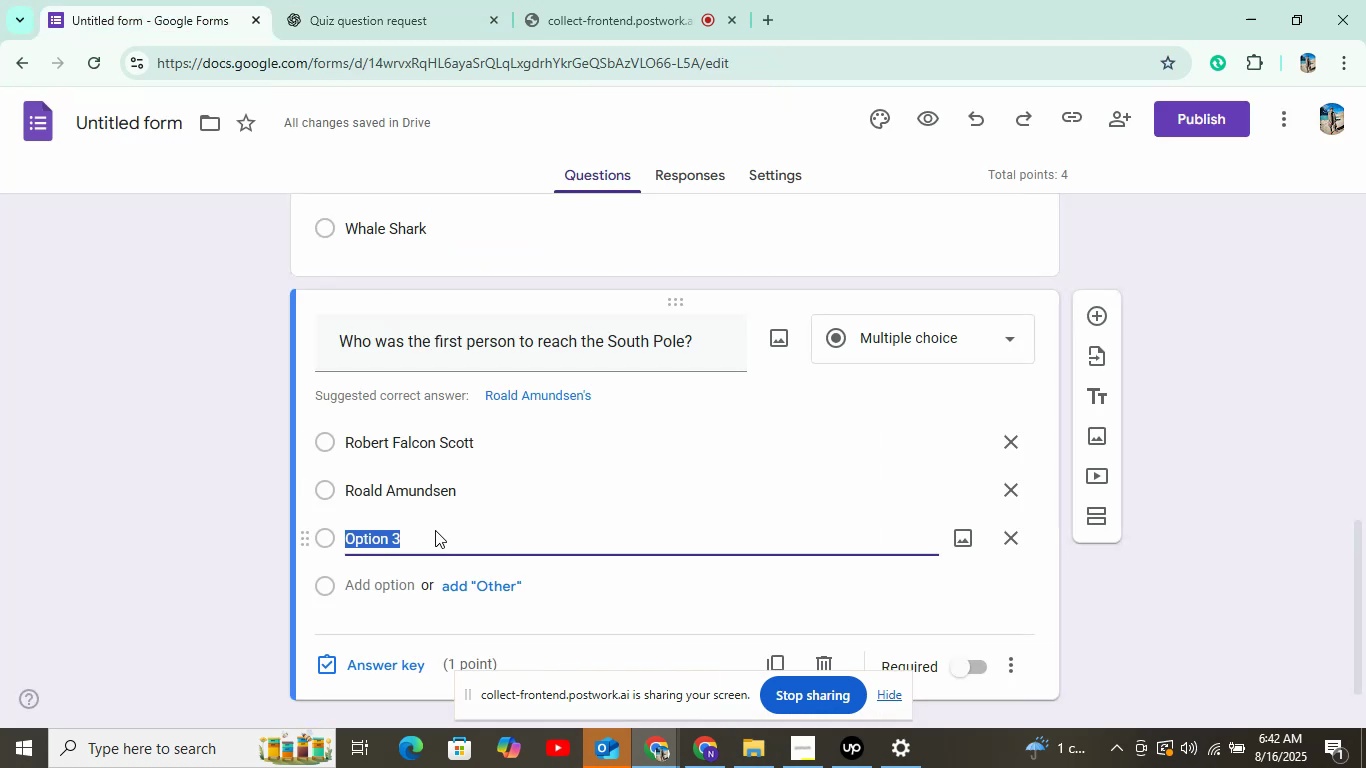 
right_click([435, 531])
 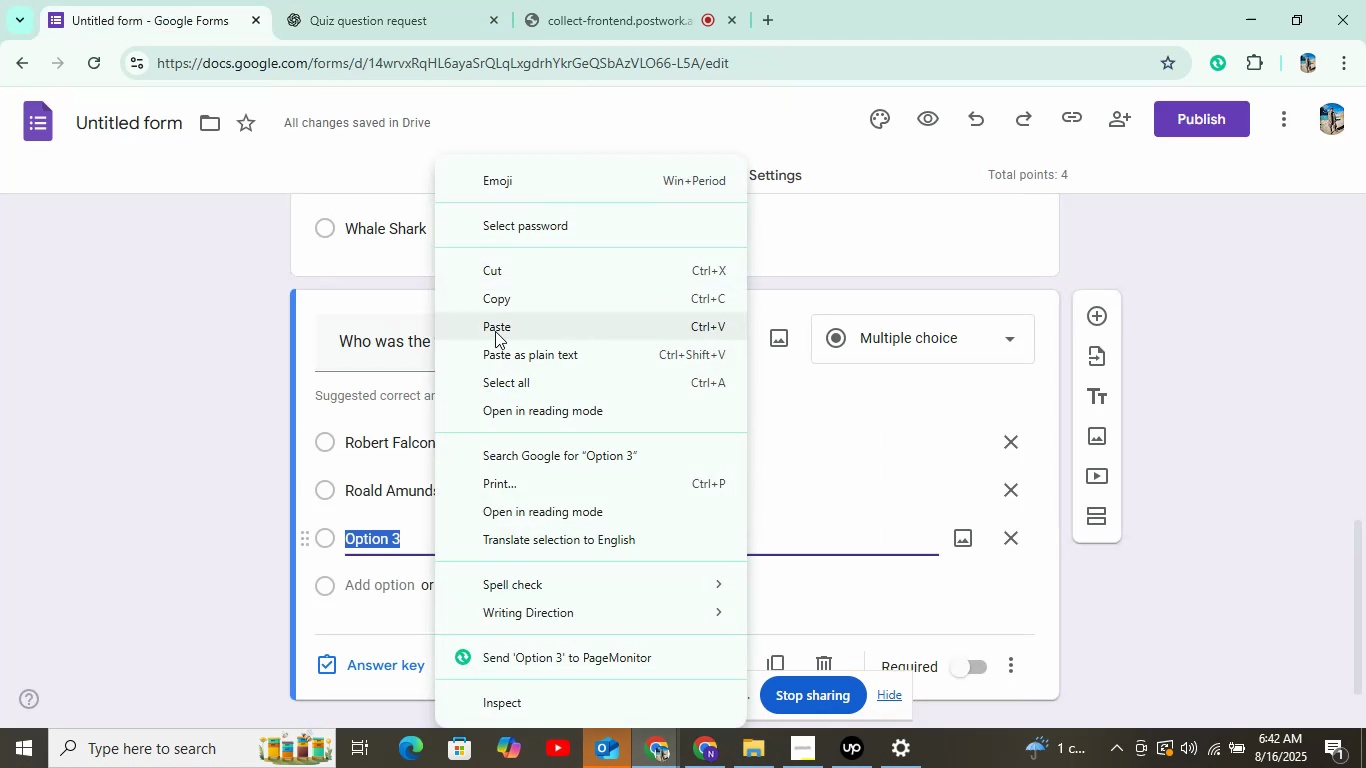 
left_click([495, 331])
 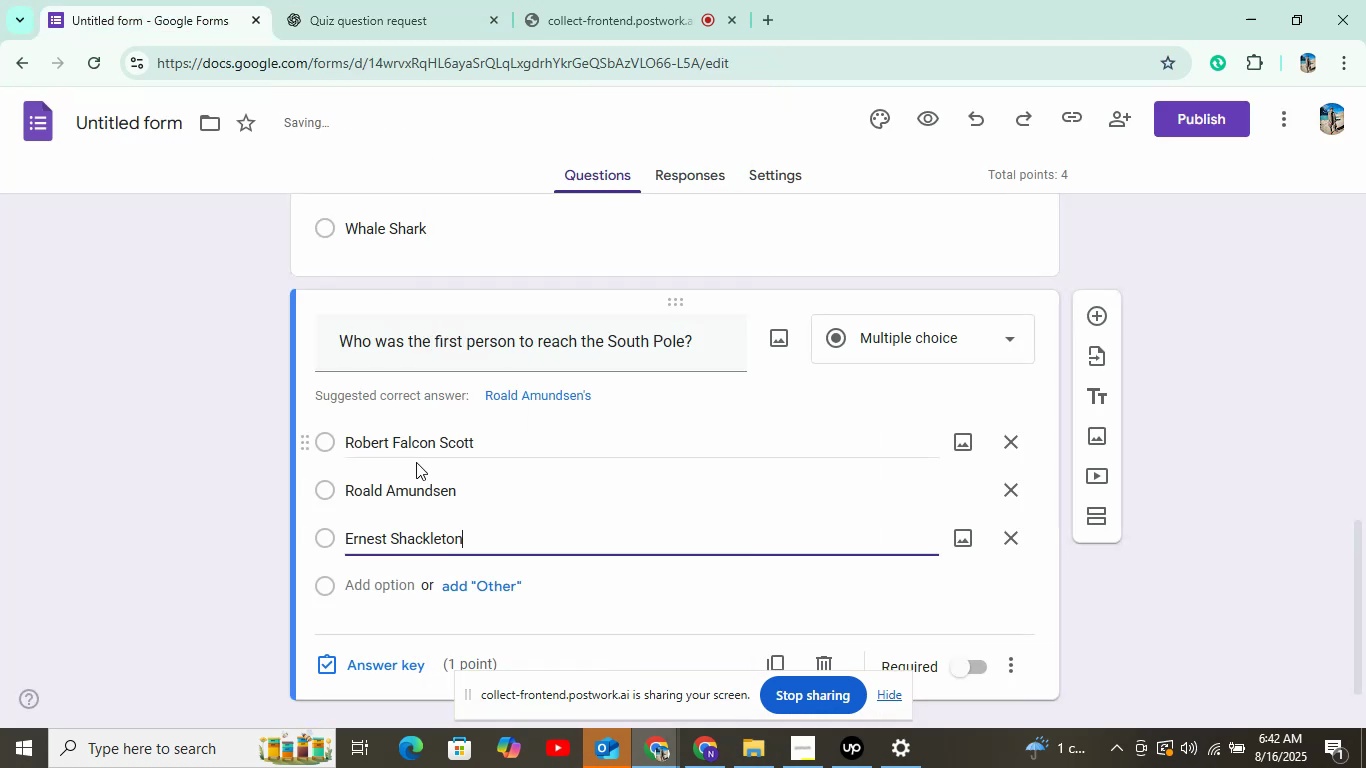 
scroll: coordinate [416, 462], scroll_direction: down, amount: 3.0
 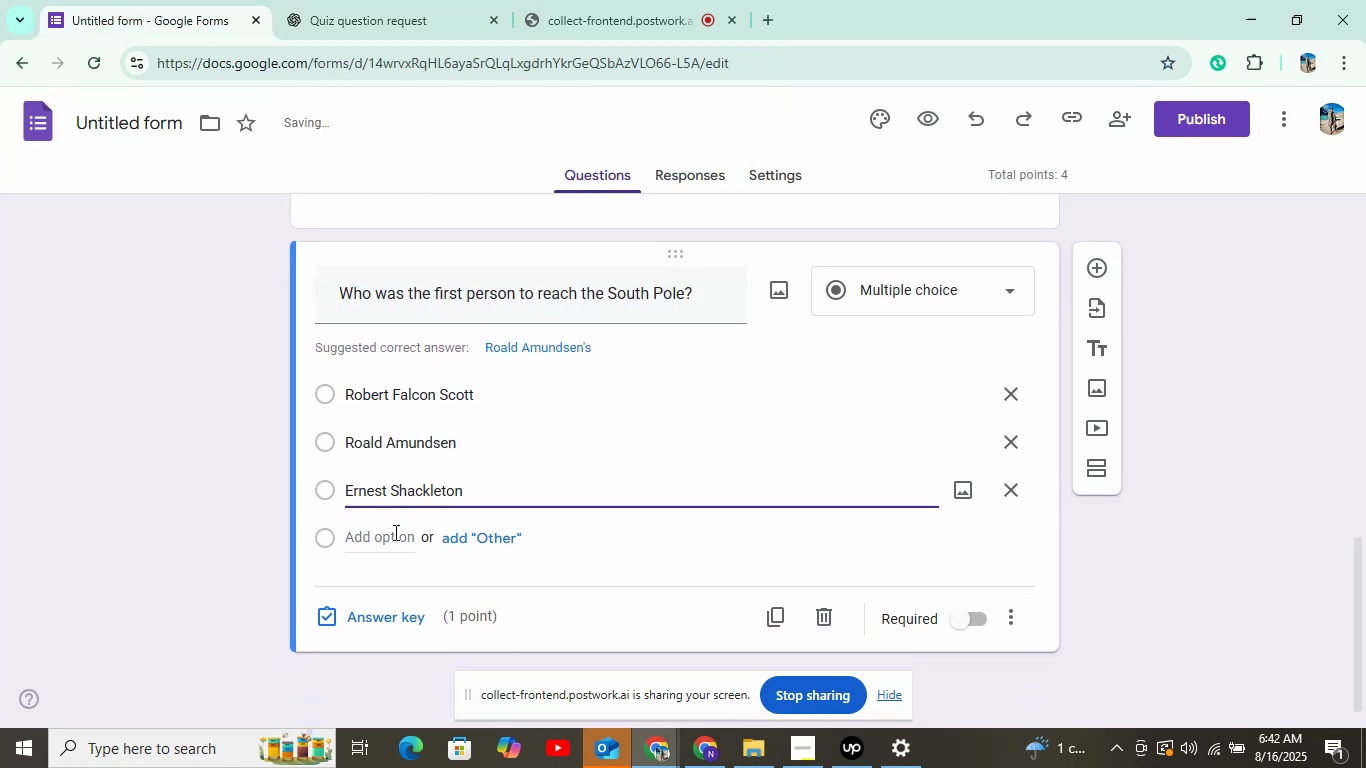 
left_click([394, 532])
 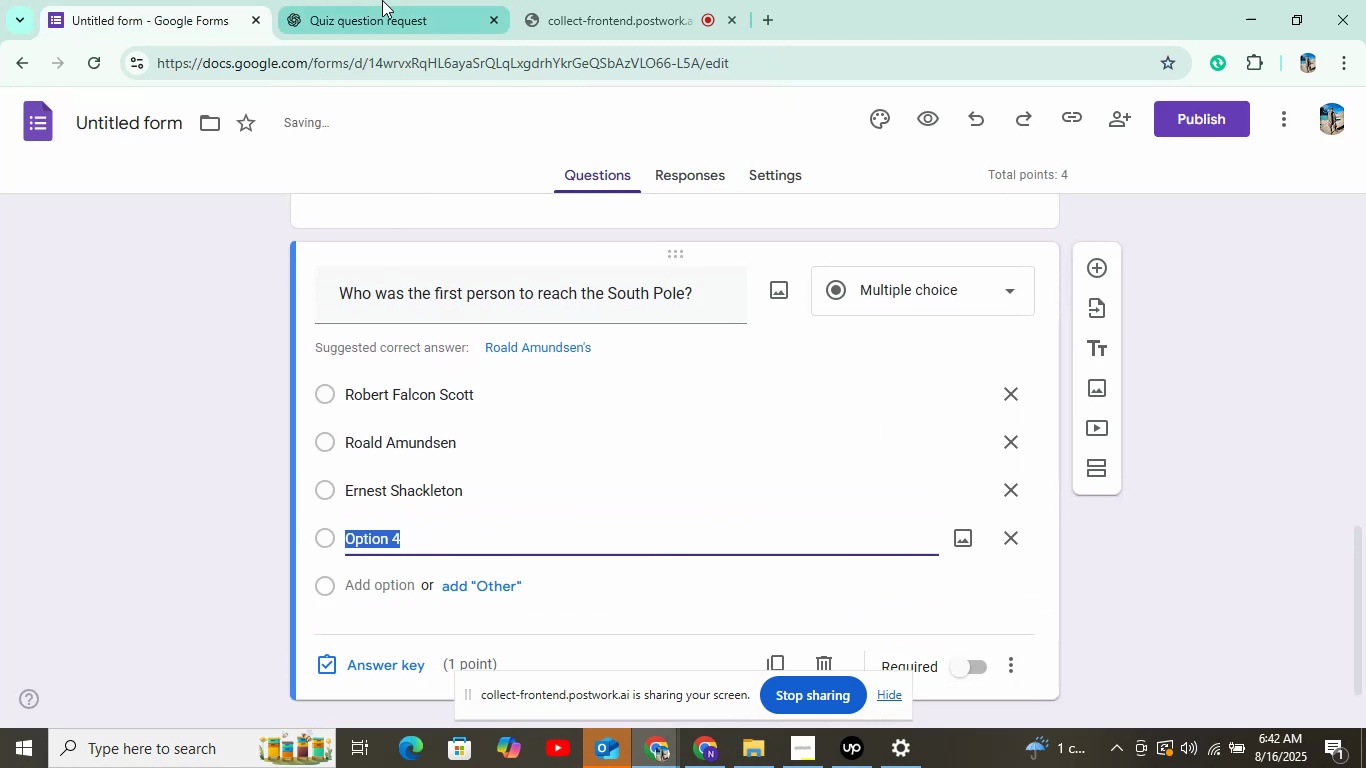 
left_click([382, 0])
 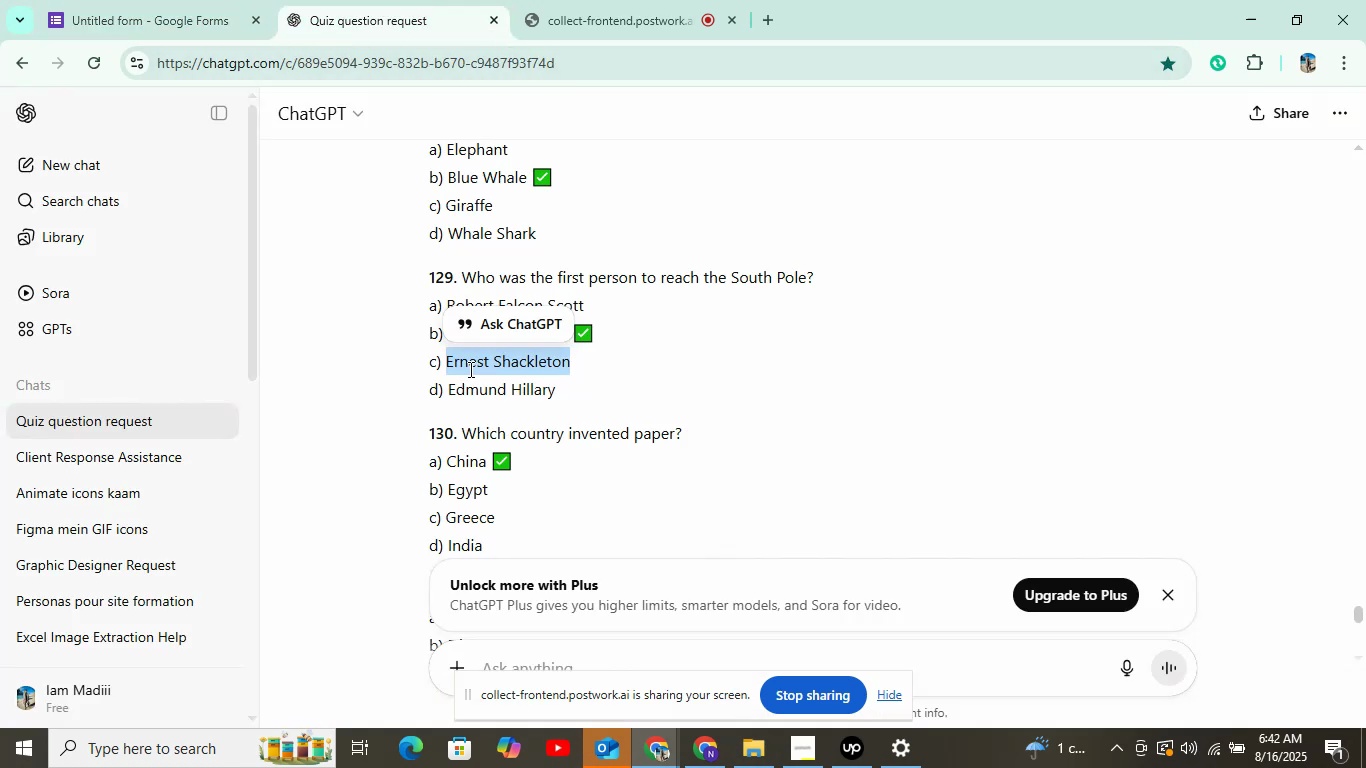 
left_click_drag(start_coordinate=[444, 386], to_coordinate=[550, 394])
 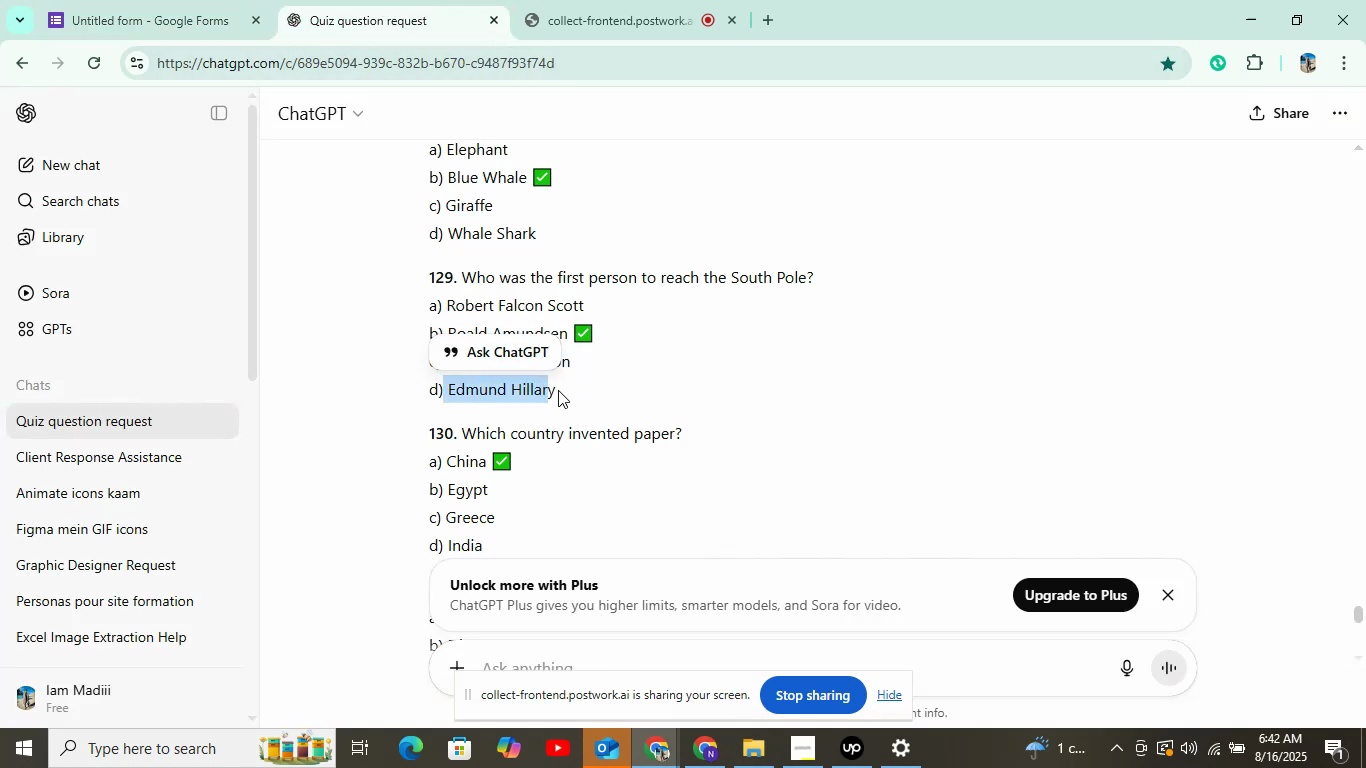 
left_click([558, 390])
 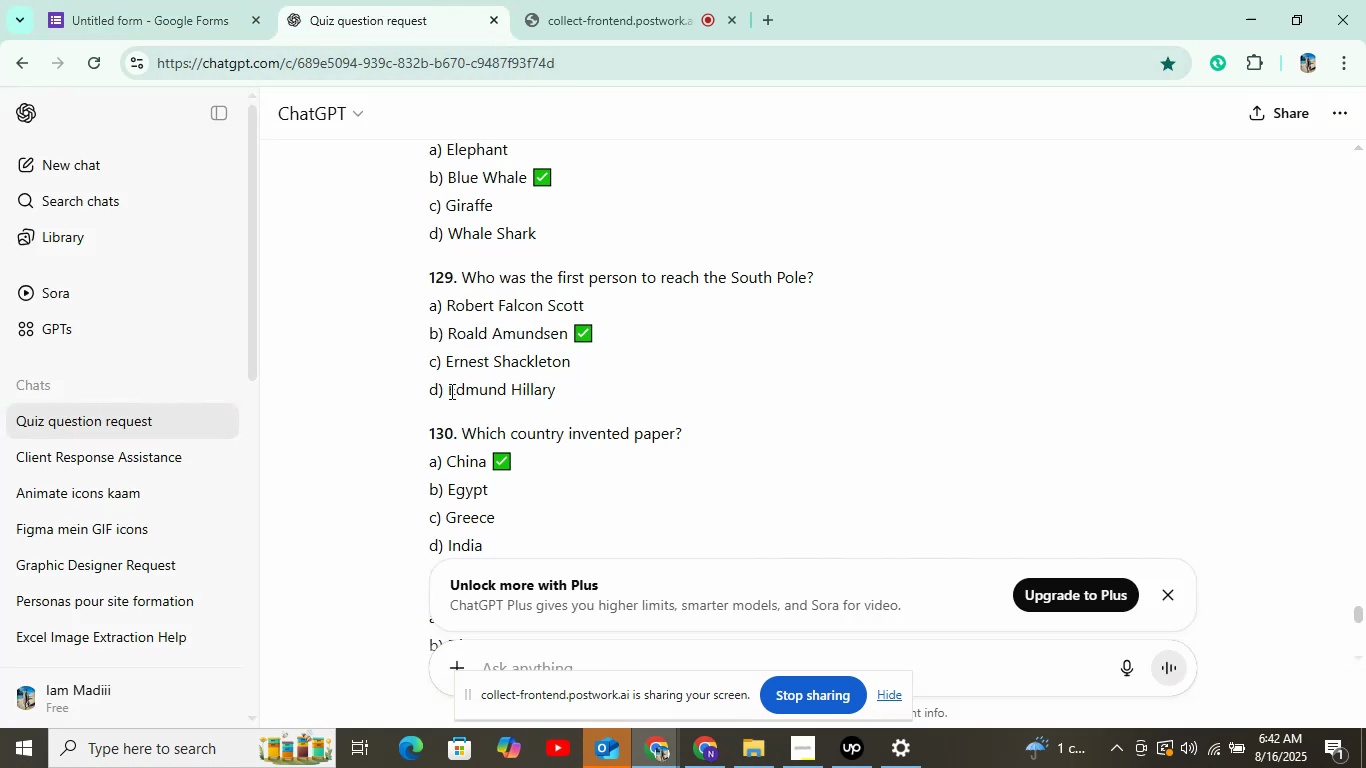 
left_click_drag(start_coordinate=[449, 391], to_coordinate=[556, 382])
 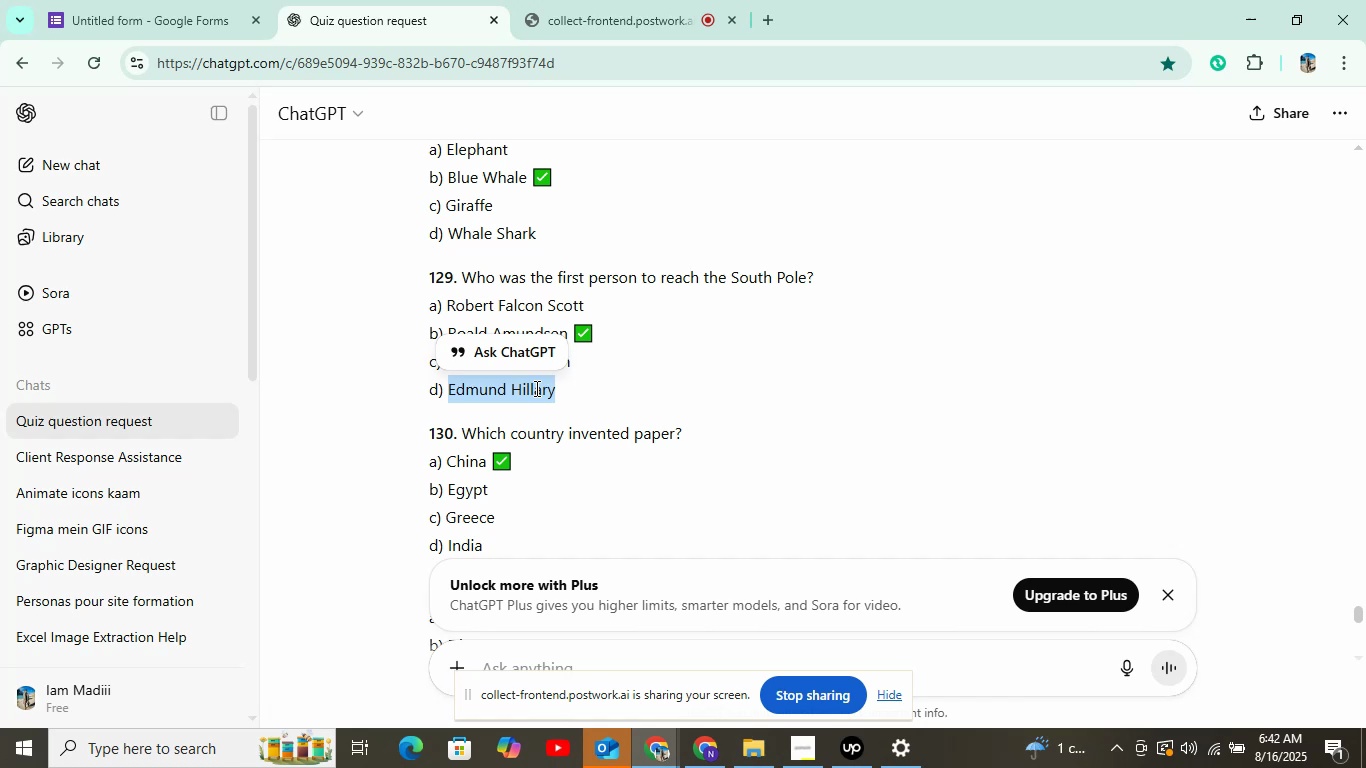 
left_click([535, 388])
 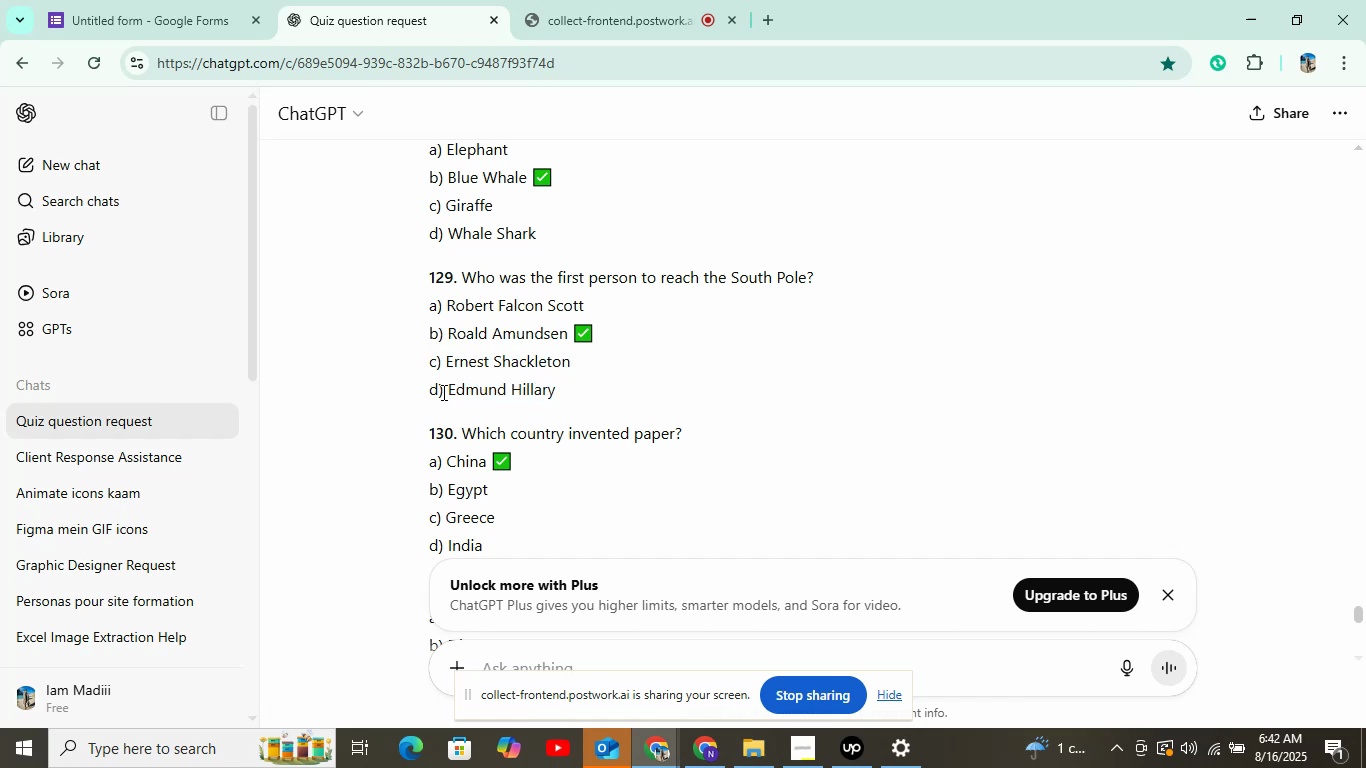 
left_click_drag(start_coordinate=[447, 389], to_coordinate=[601, 389])
 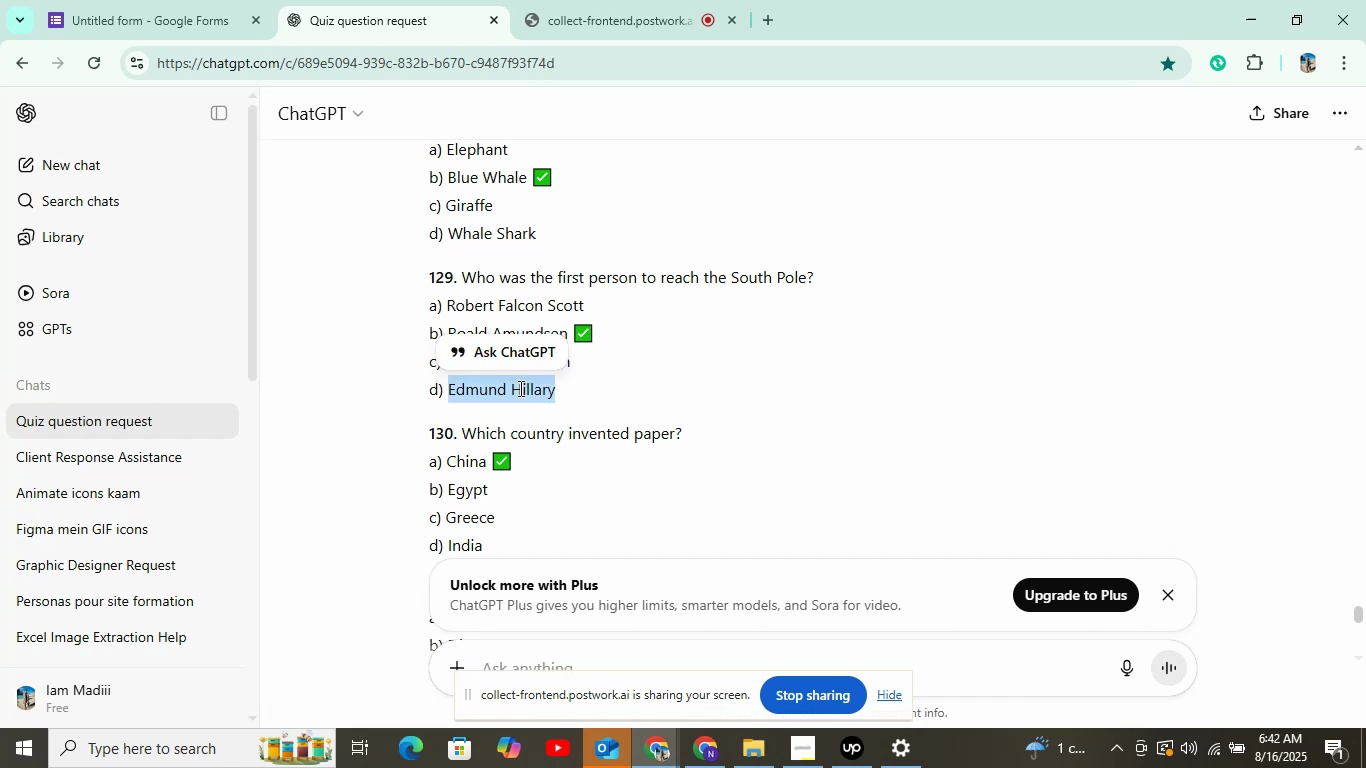 
right_click([519, 388])
 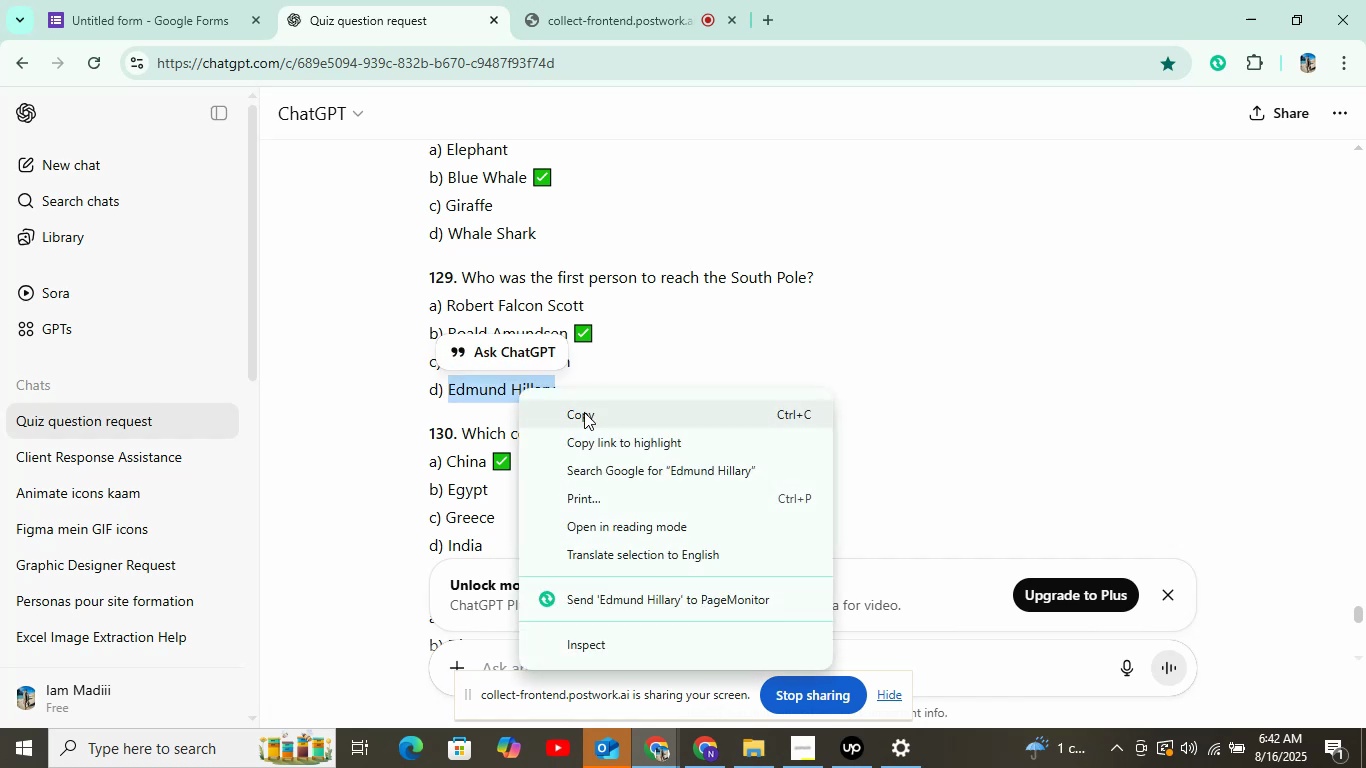 
left_click([584, 412])
 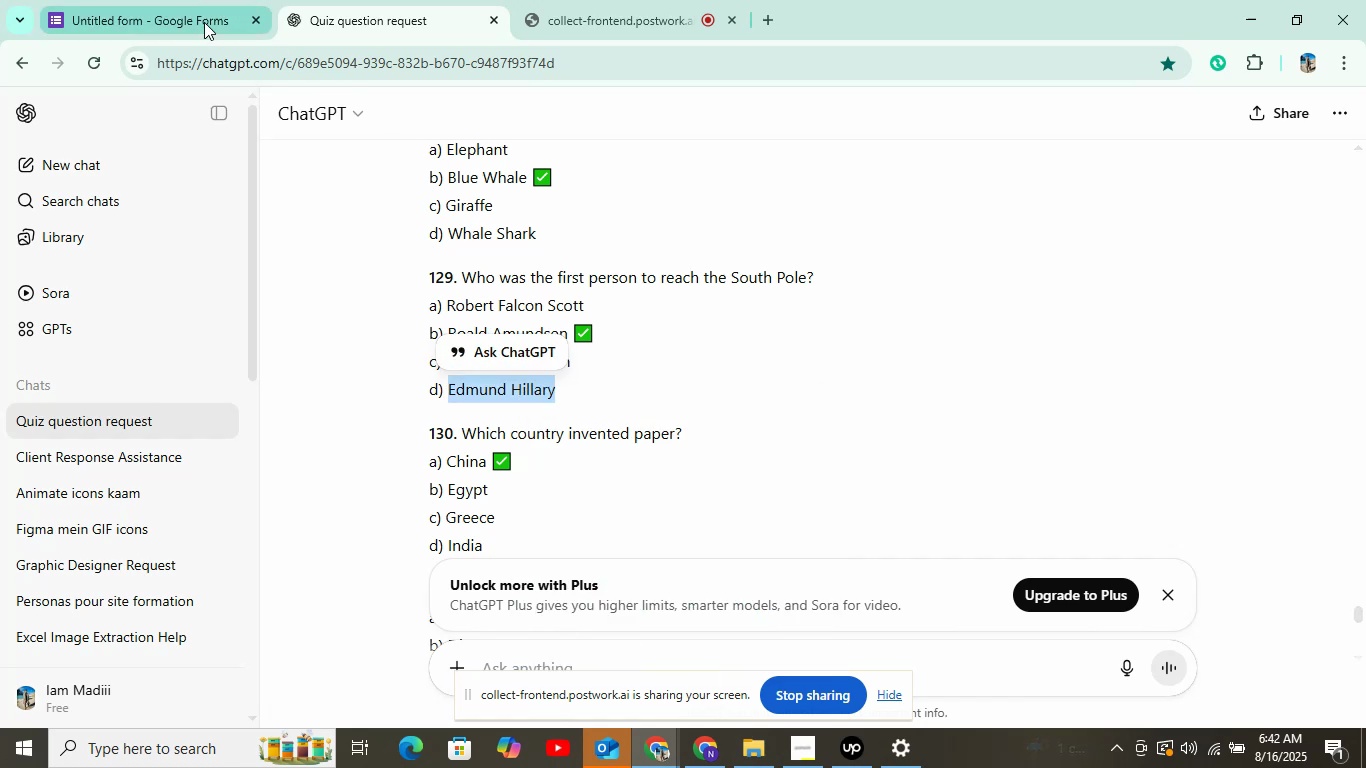 
left_click([204, 22])
 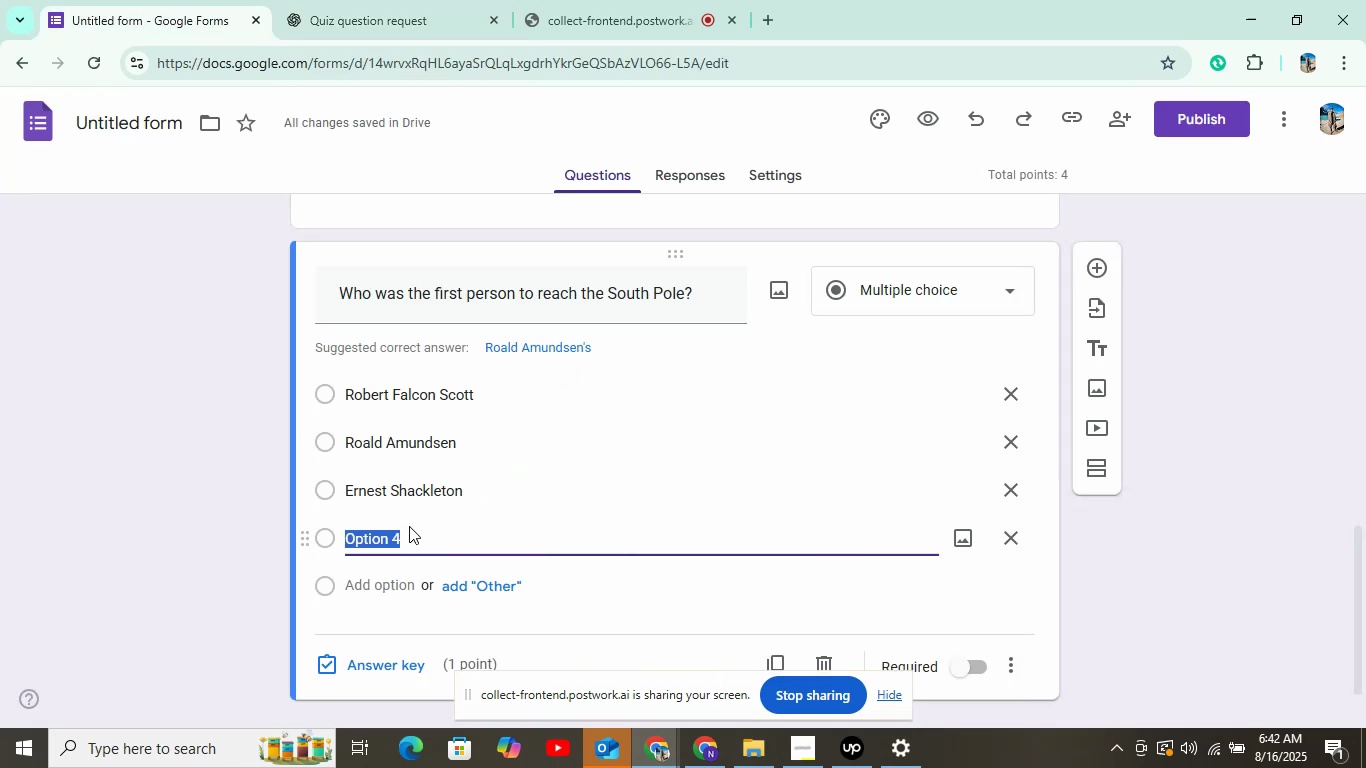 
right_click([409, 526])
 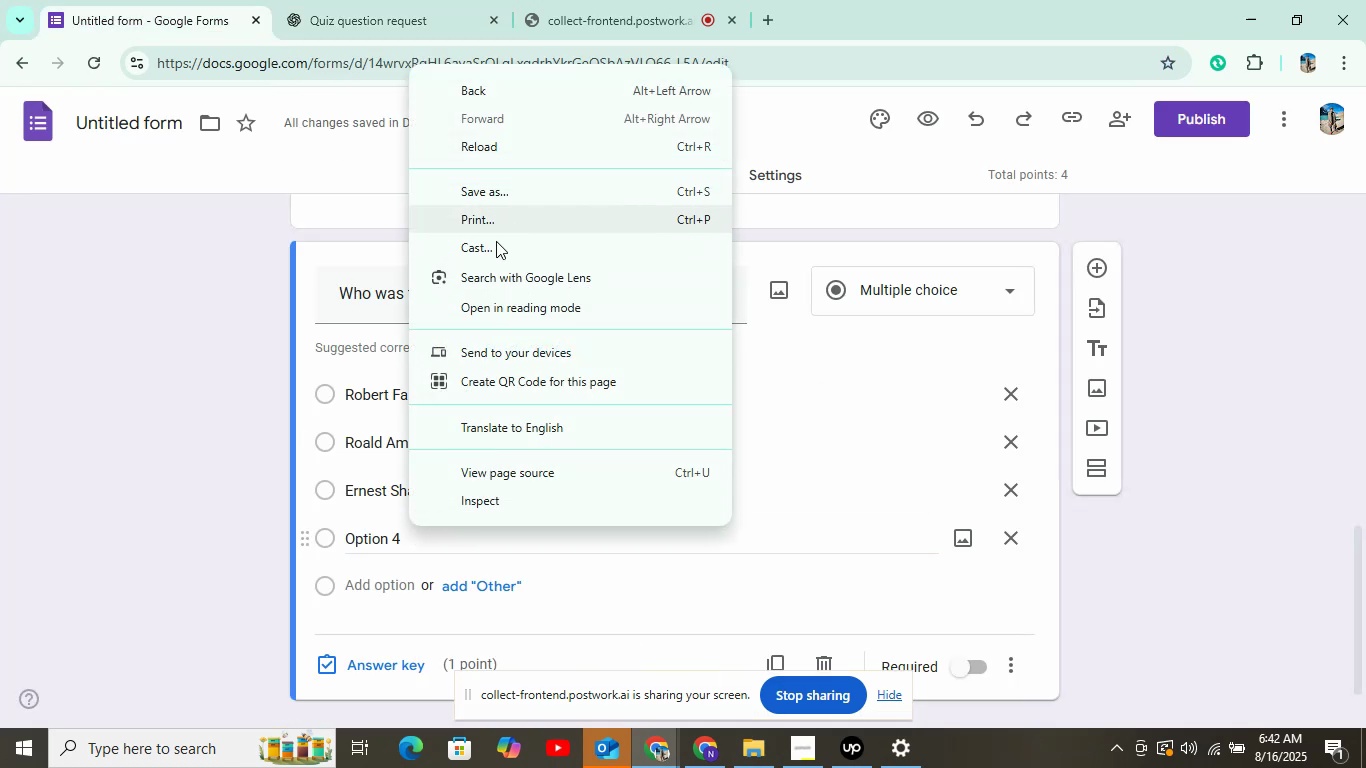 
left_click([408, 546])
 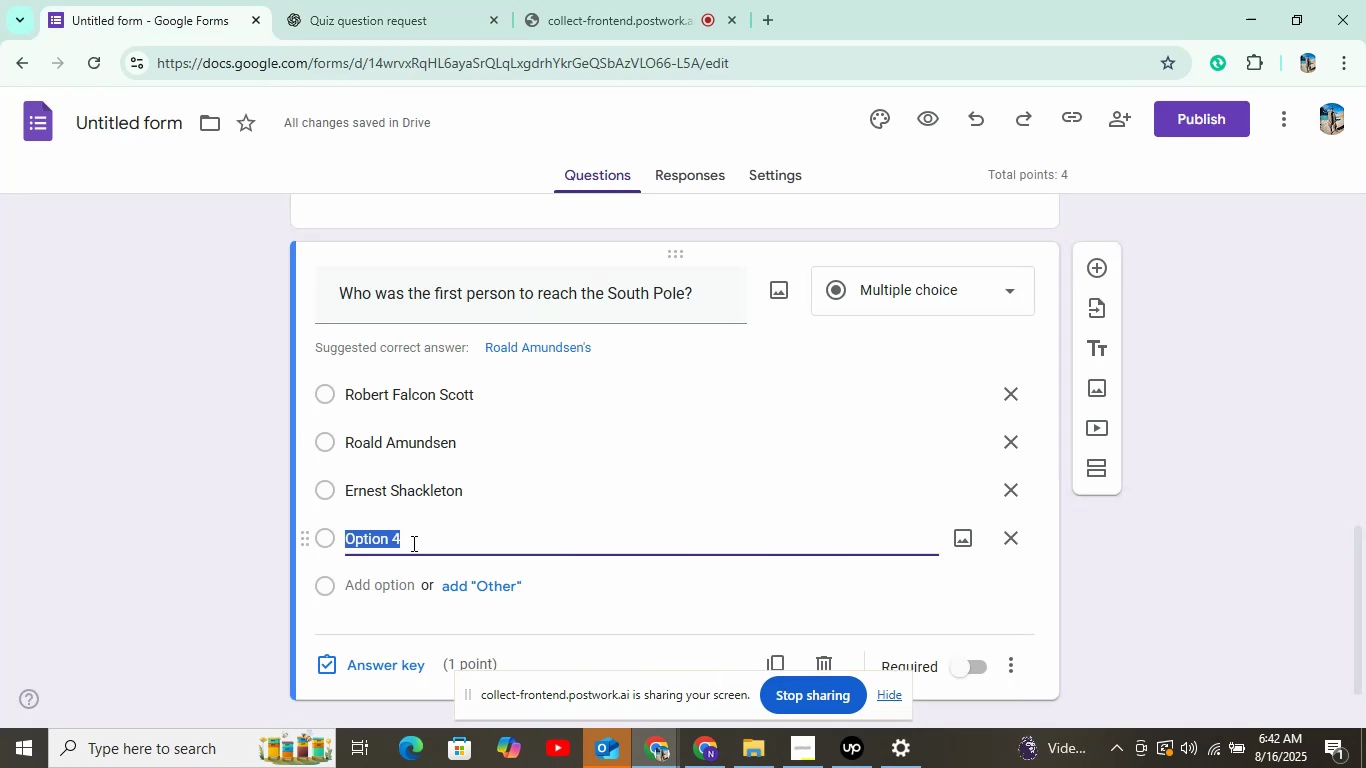 
right_click([412, 543])
 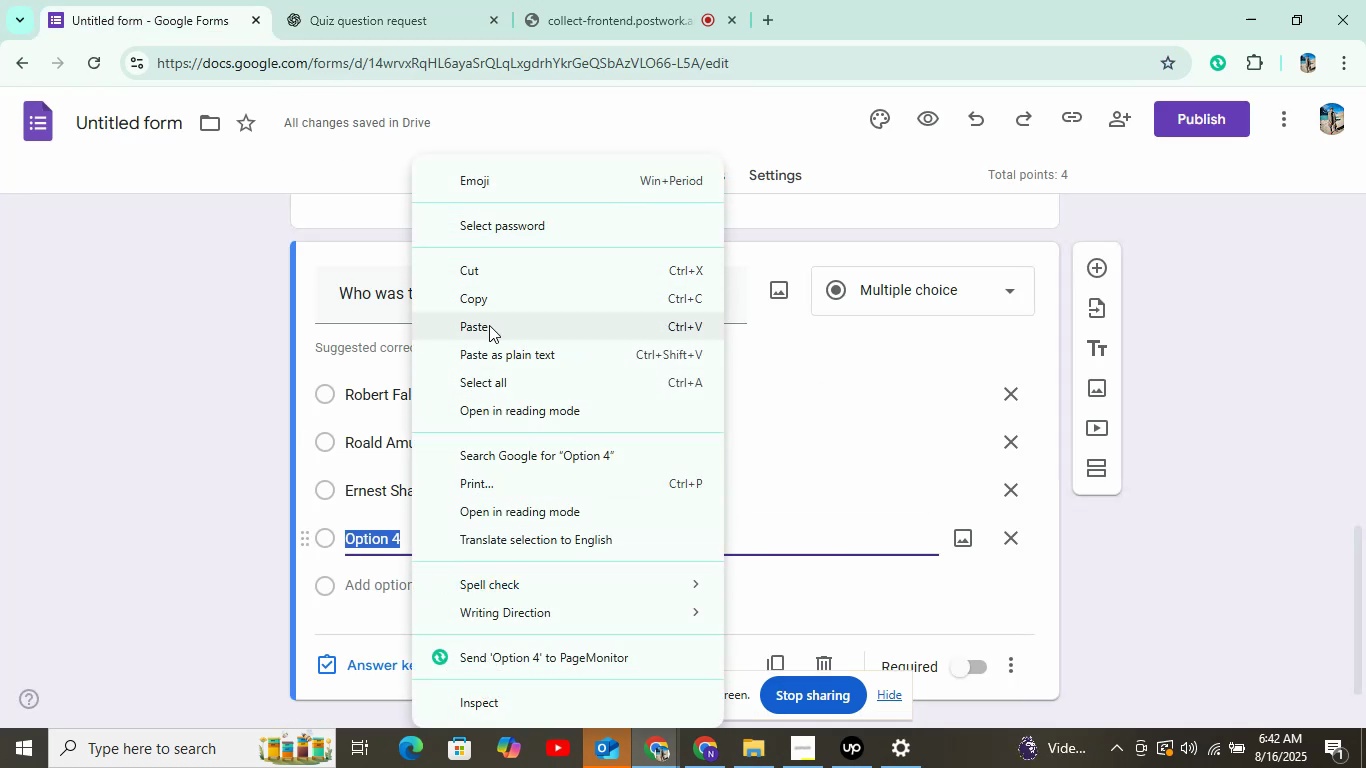 
left_click([489, 326])
 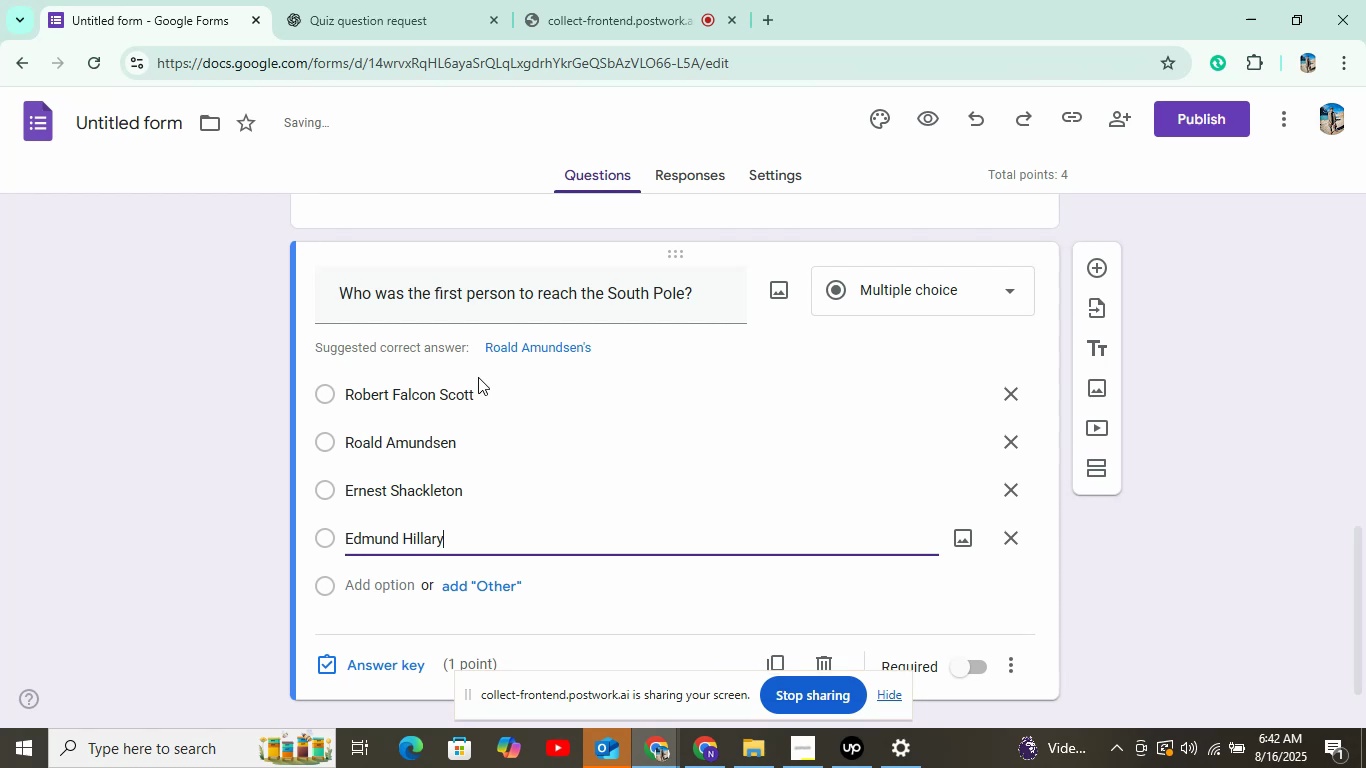 
scroll: coordinate [477, 378], scroll_direction: down, amount: 4.0
 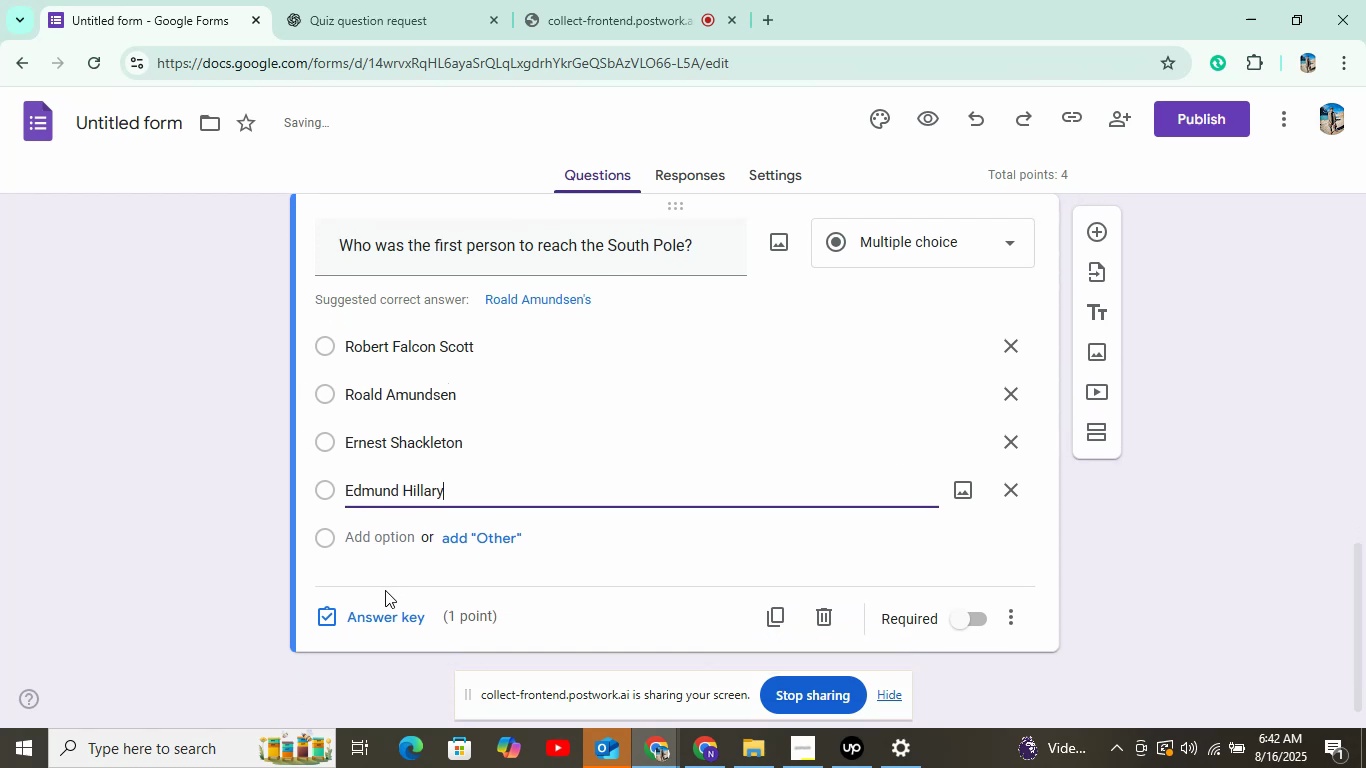 
left_click([390, 627])
 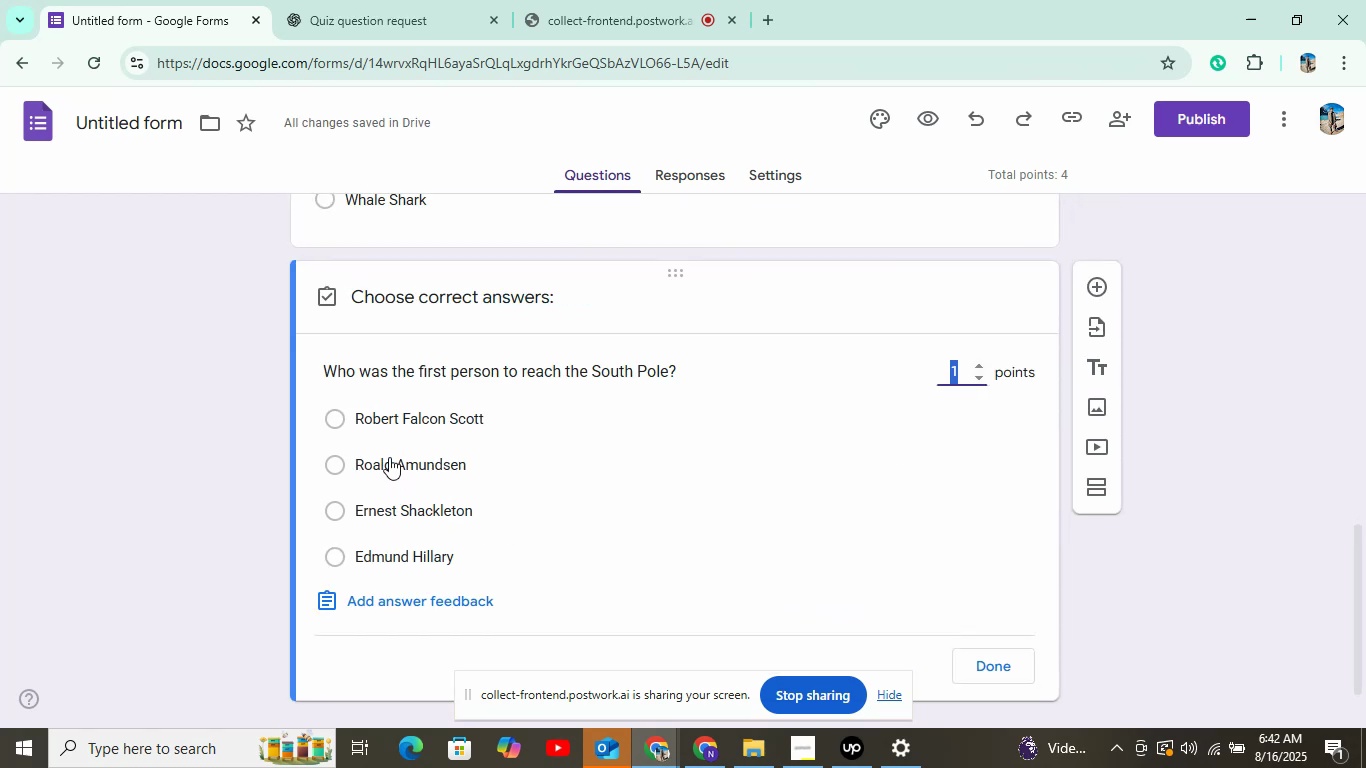 
left_click([389, 457])
 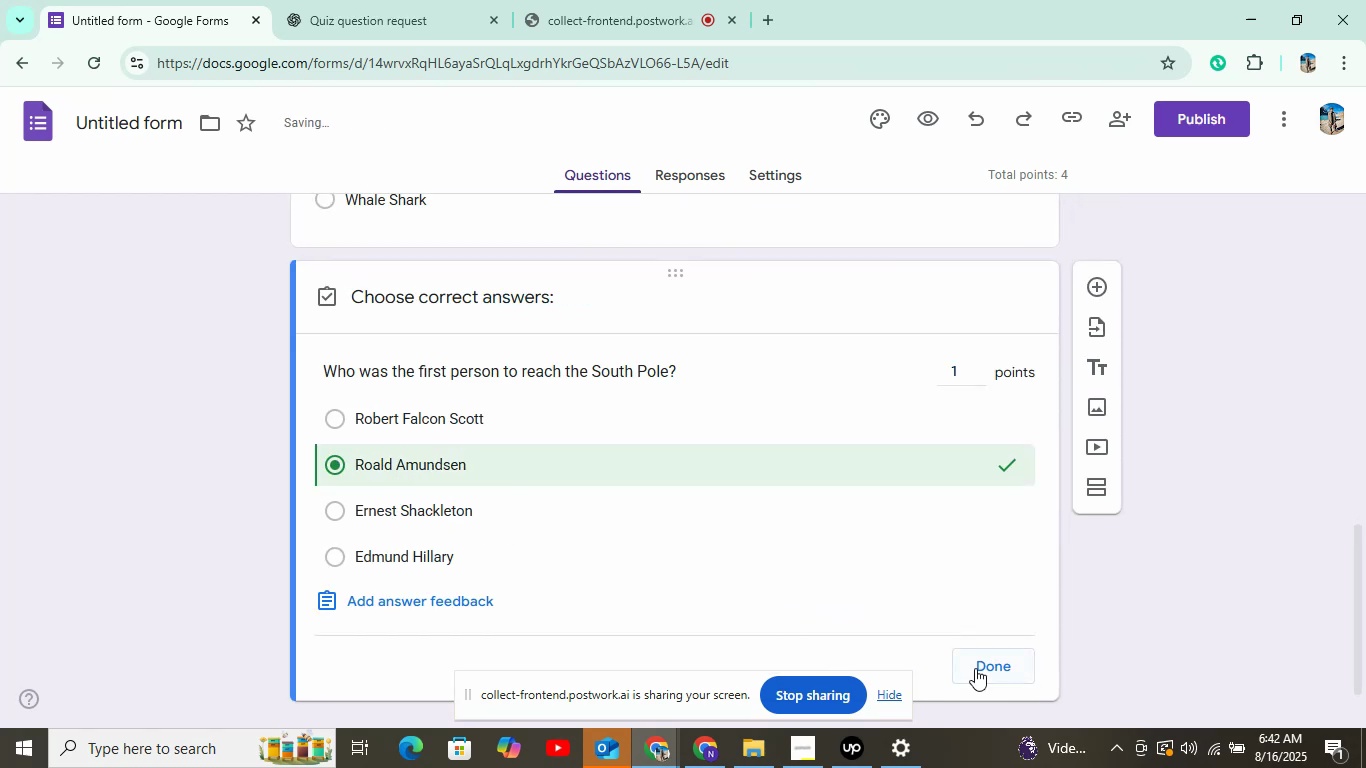 
left_click([976, 668])
 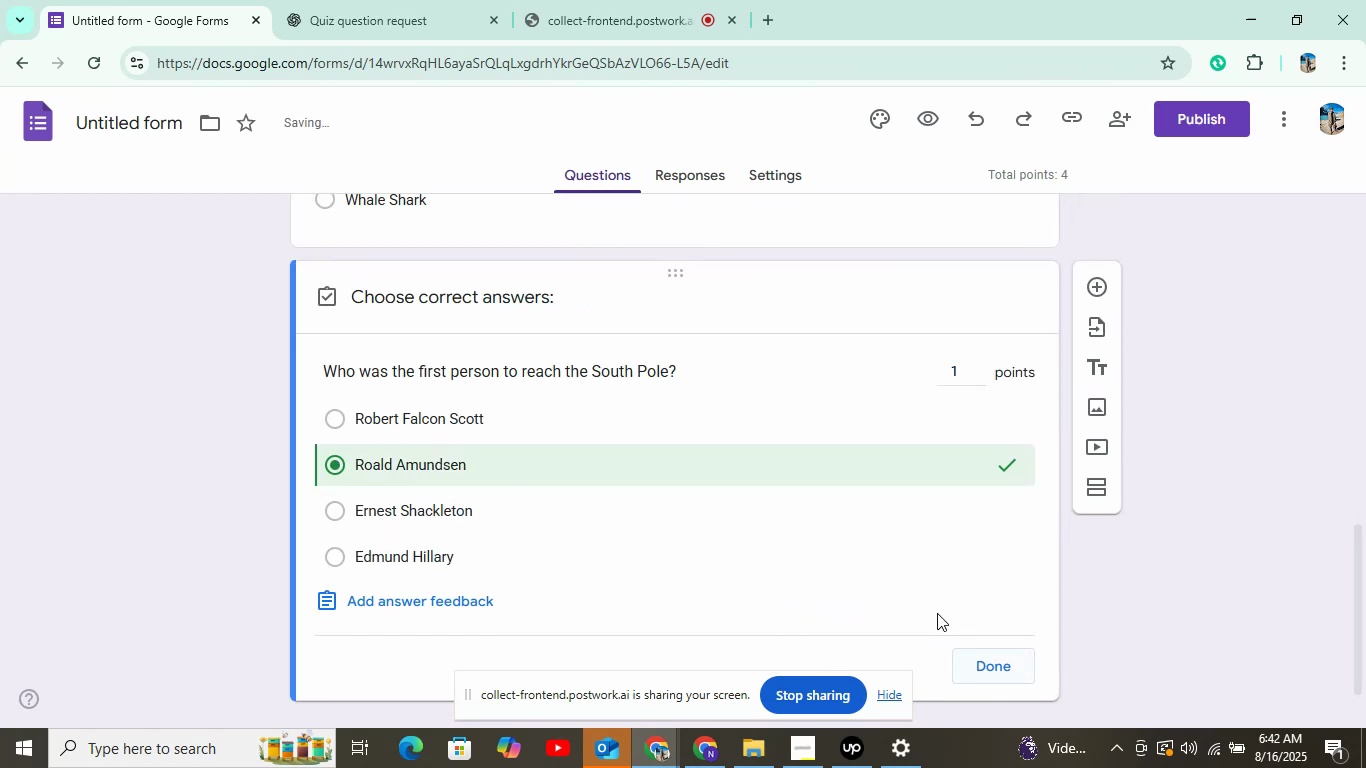 
scroll: coordinate [937, 613], scroll_direction: down, amount: 5.0
 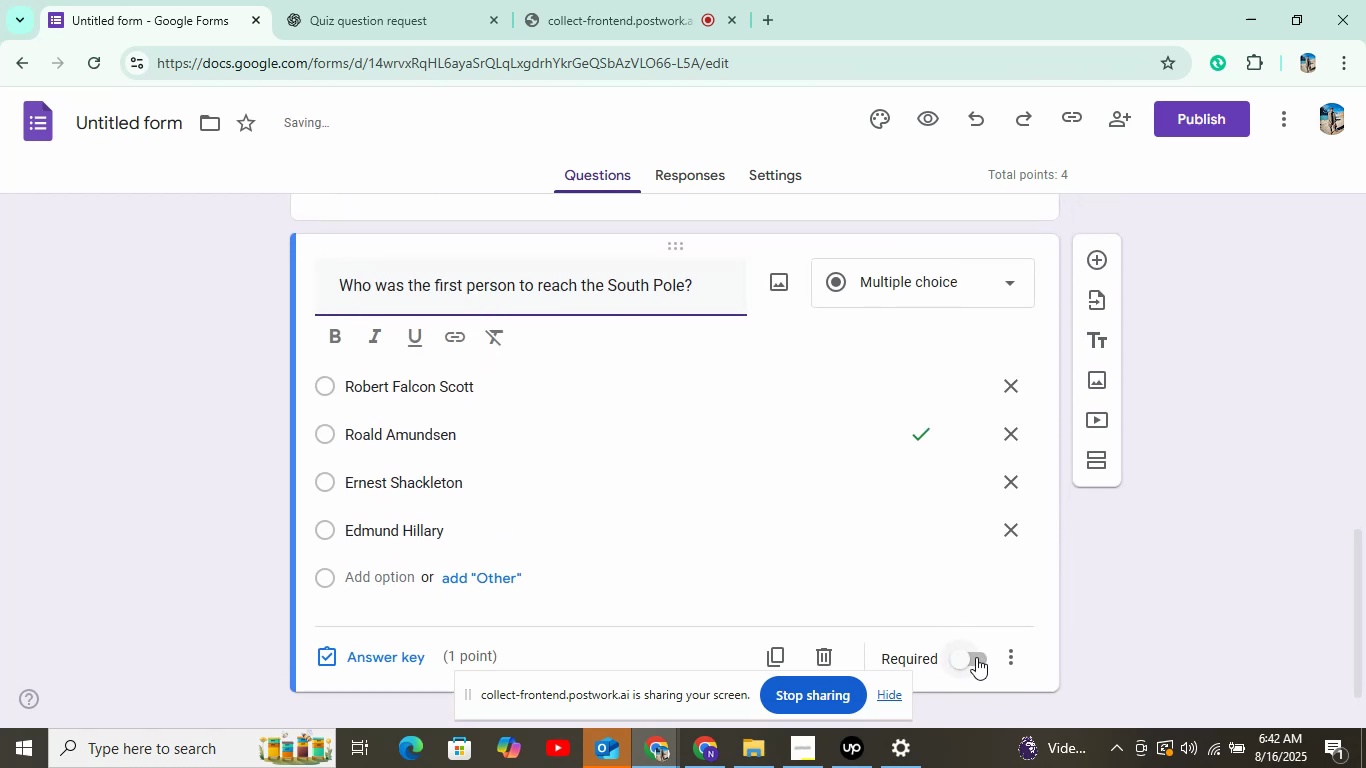 
left_click([976, 657])
 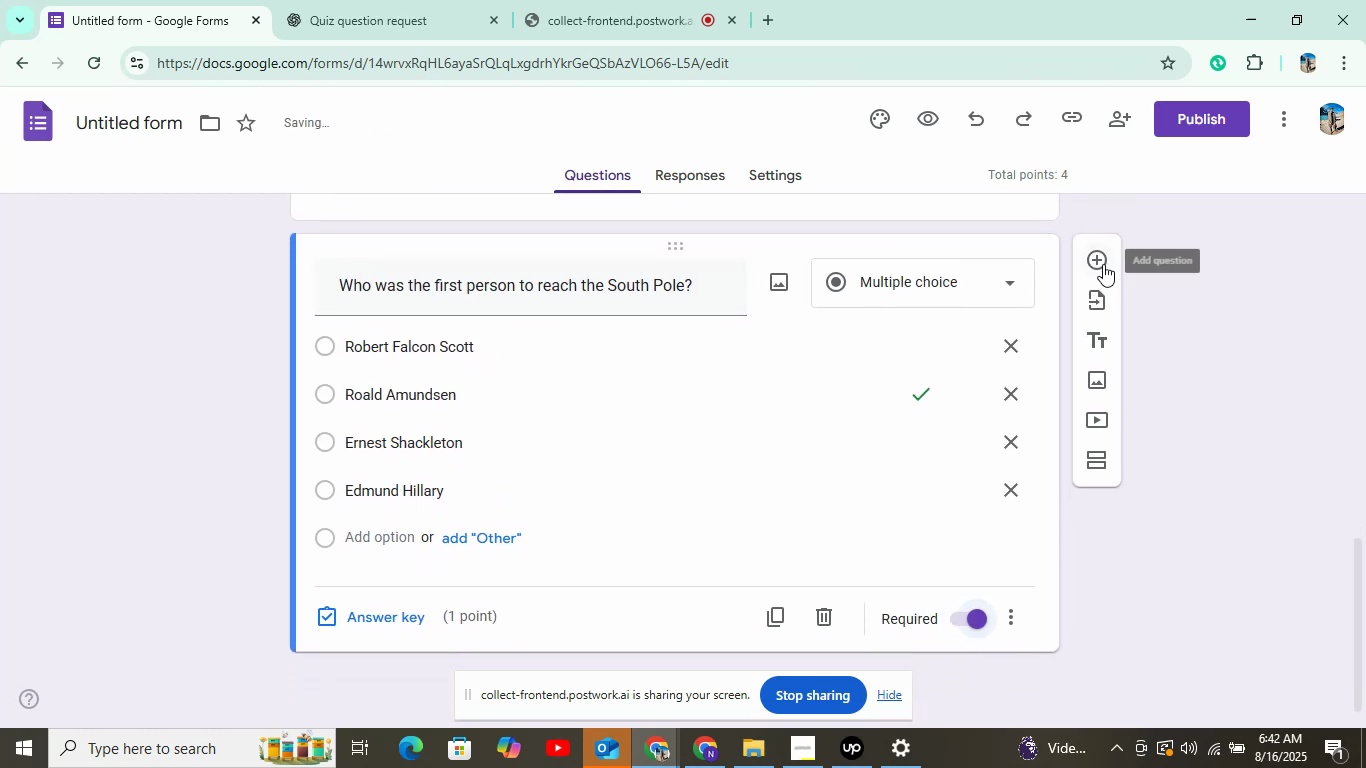 
left_click([1098, 261])
 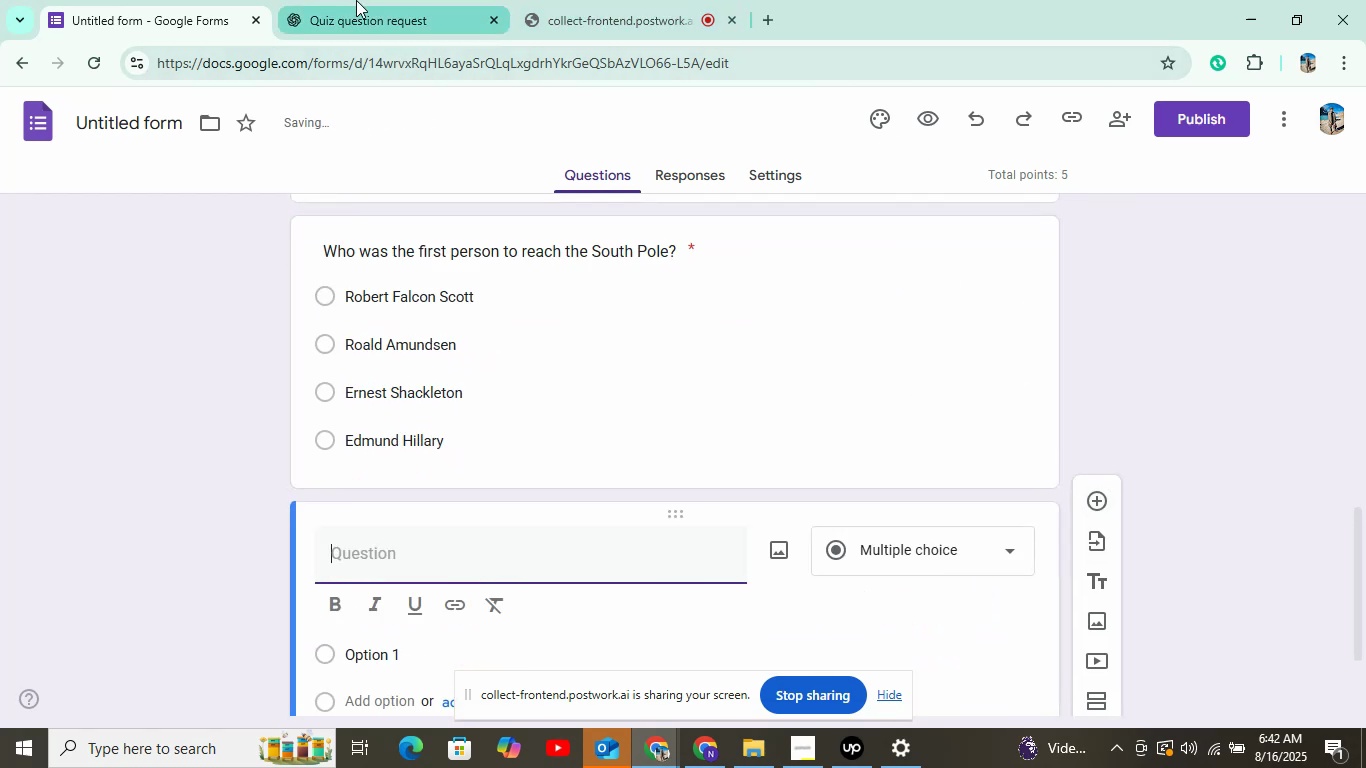 
left_click([356, 0])
 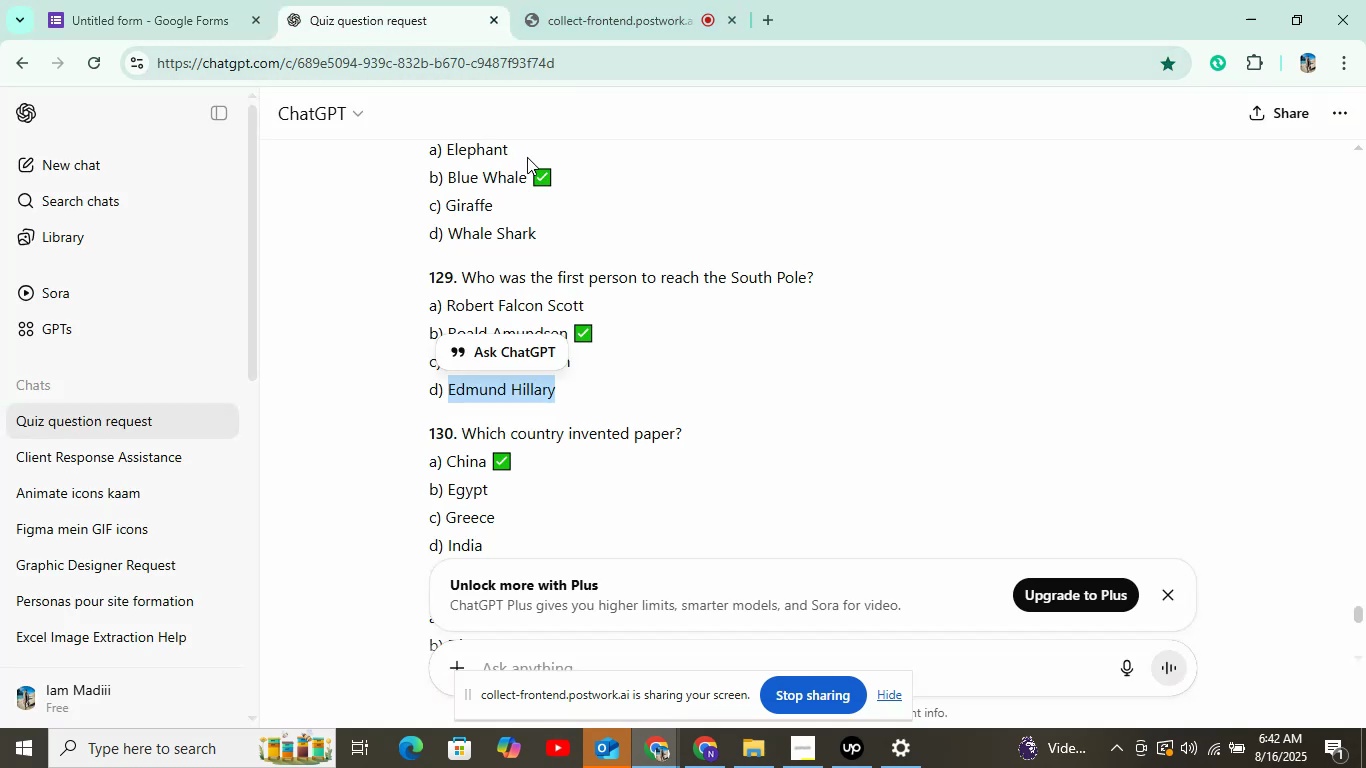 
scroll: coordinate [537, 172], scroll_direction: down, amount: 2.0
 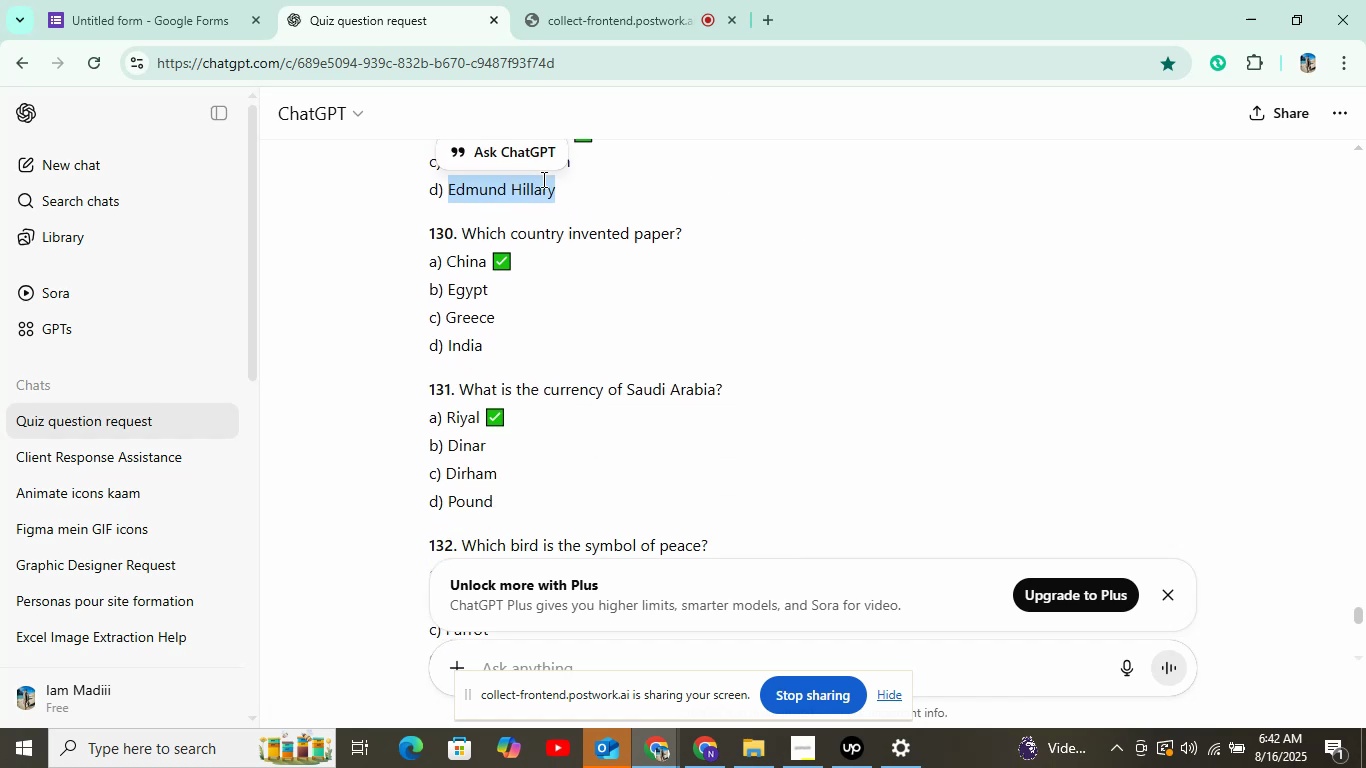 
scroll: coordinate [542, 179], scroll_direction: up, amount: 1.0
 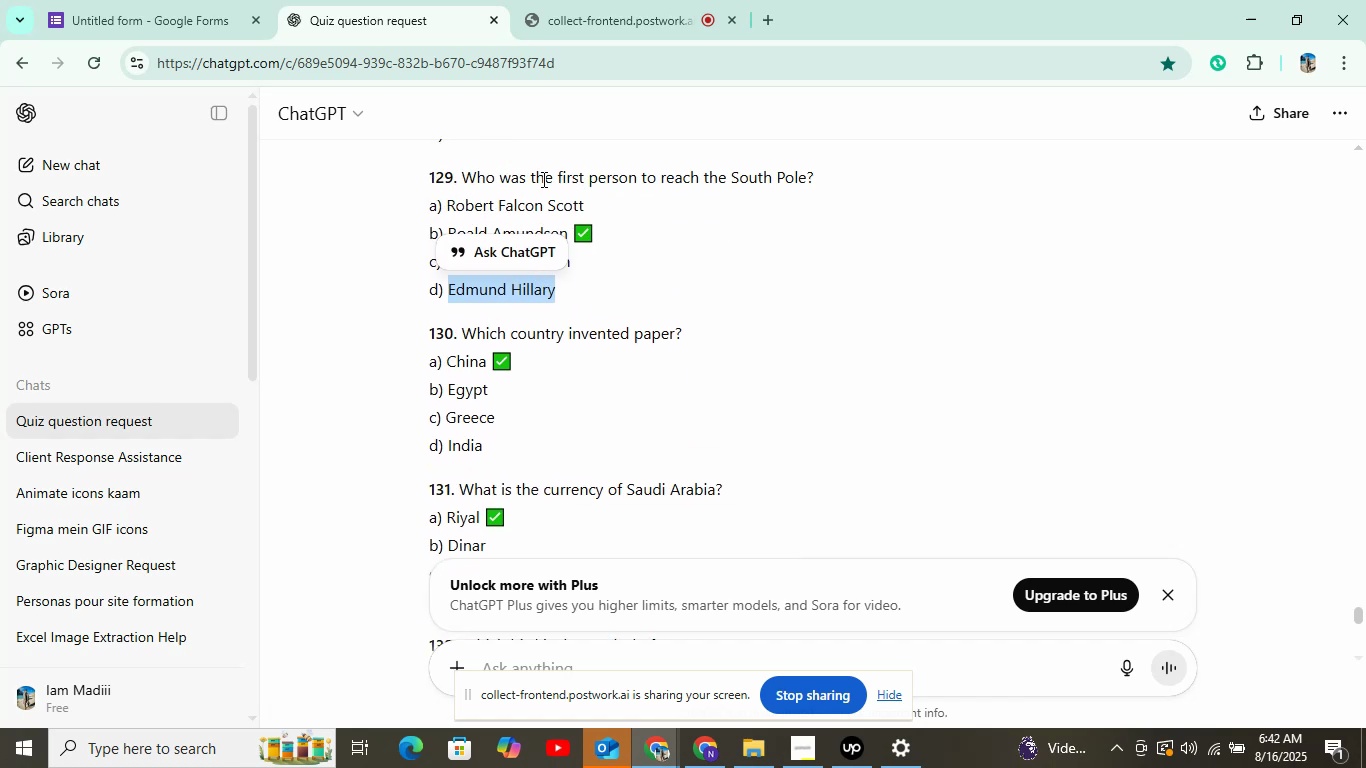 
scroll: coordinate [544, 183], scroll_direction: down, amount: 1.0
 